 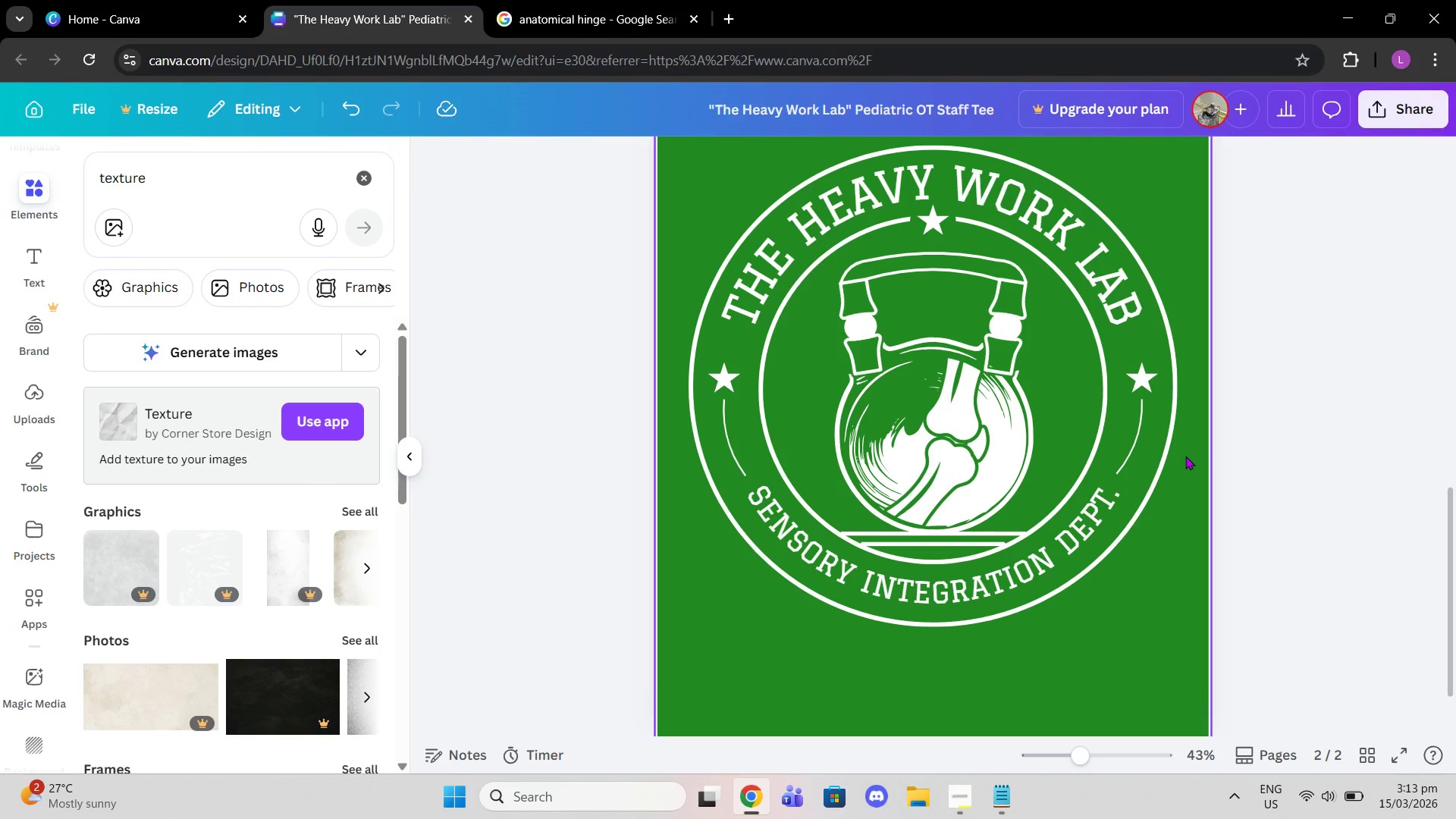 
scroll: coordinate [1194, 588], scroll_direction: up, amount: 10.0
 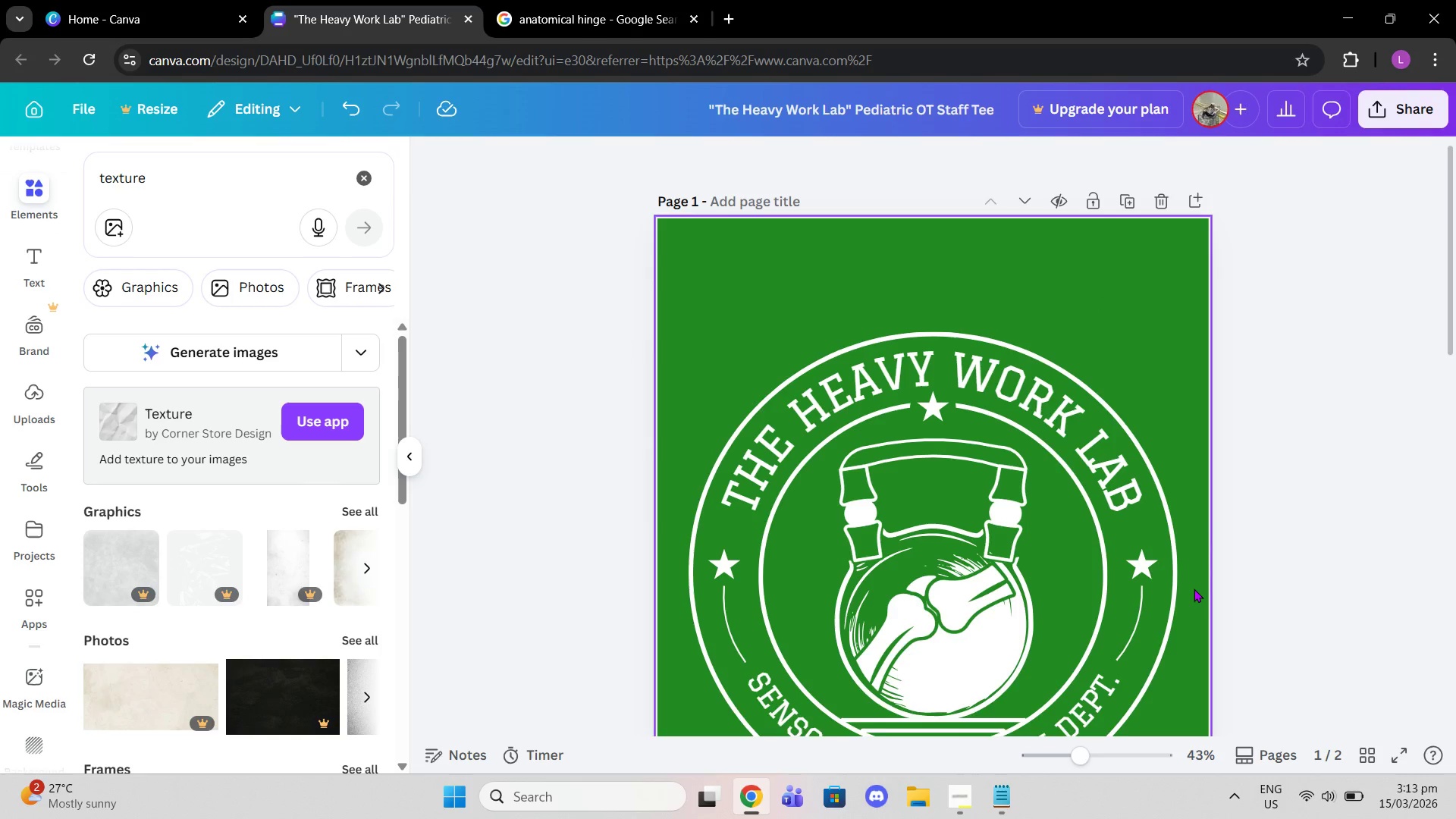 
scroll: coordinate [1194, 588], scroll_direction: down, amount: 1.0
 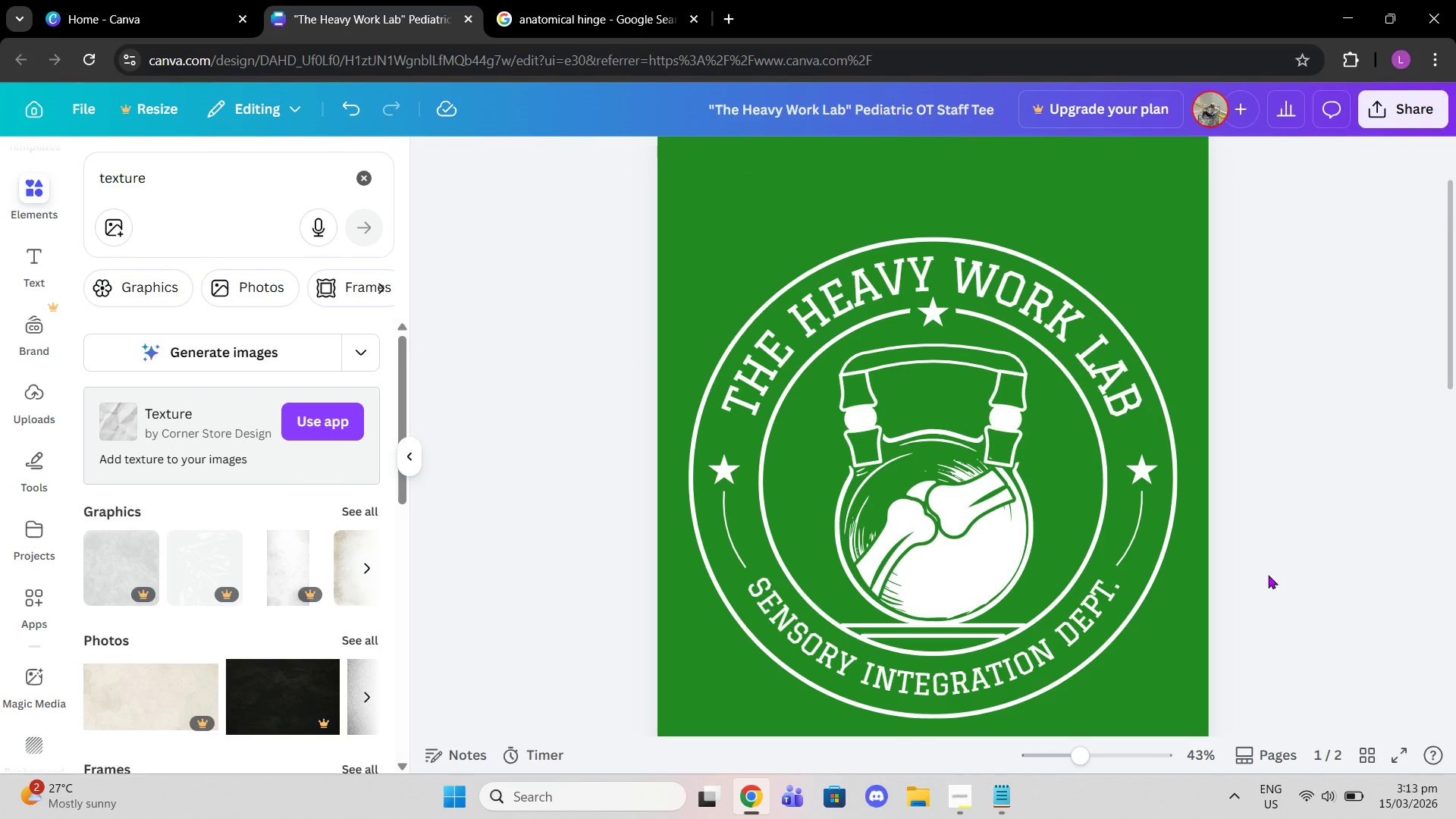 
wait(9.01)
 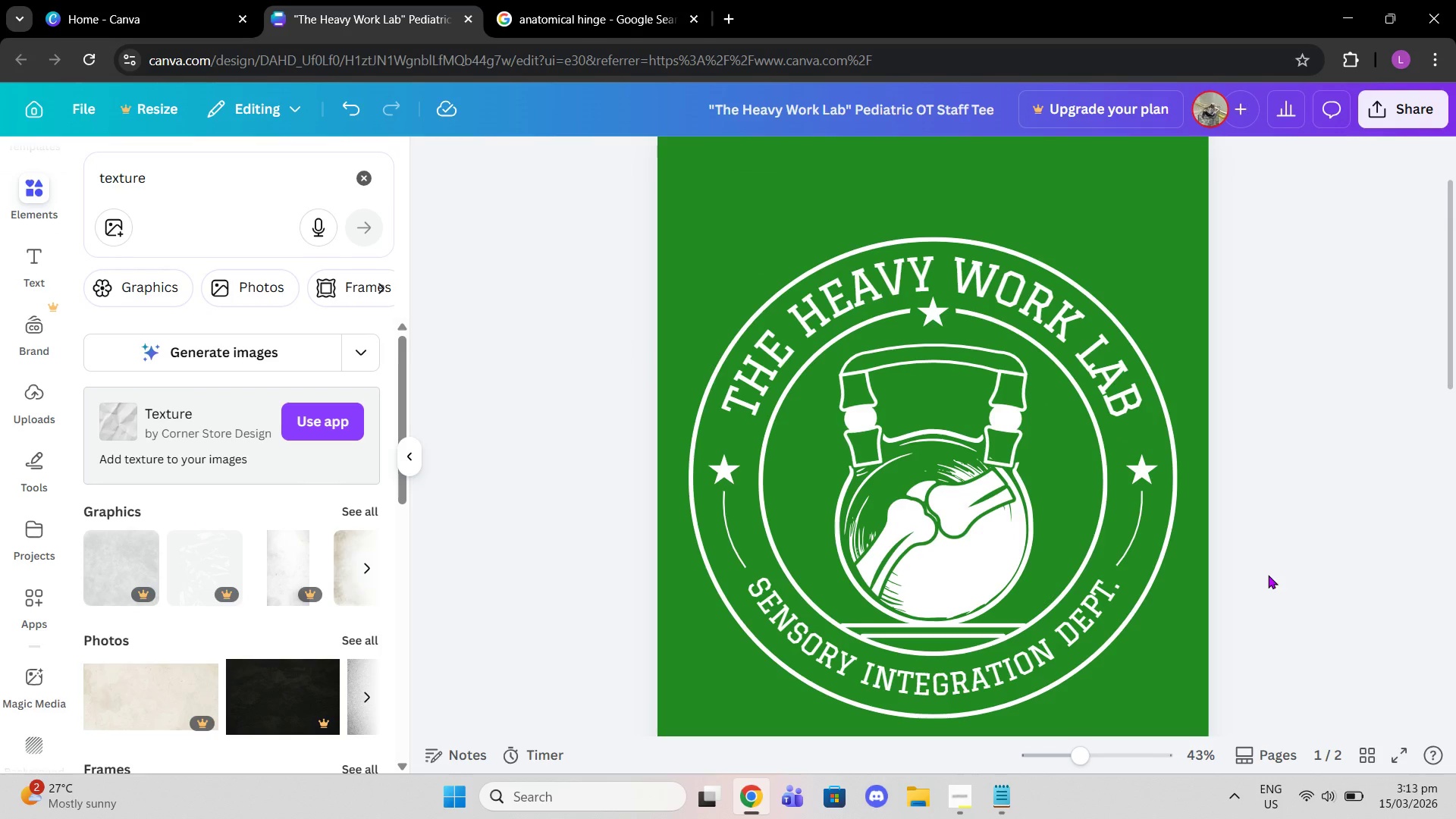 
scroll: coordinate [1149, 417], scroll_direction: down, amount: 7.0
 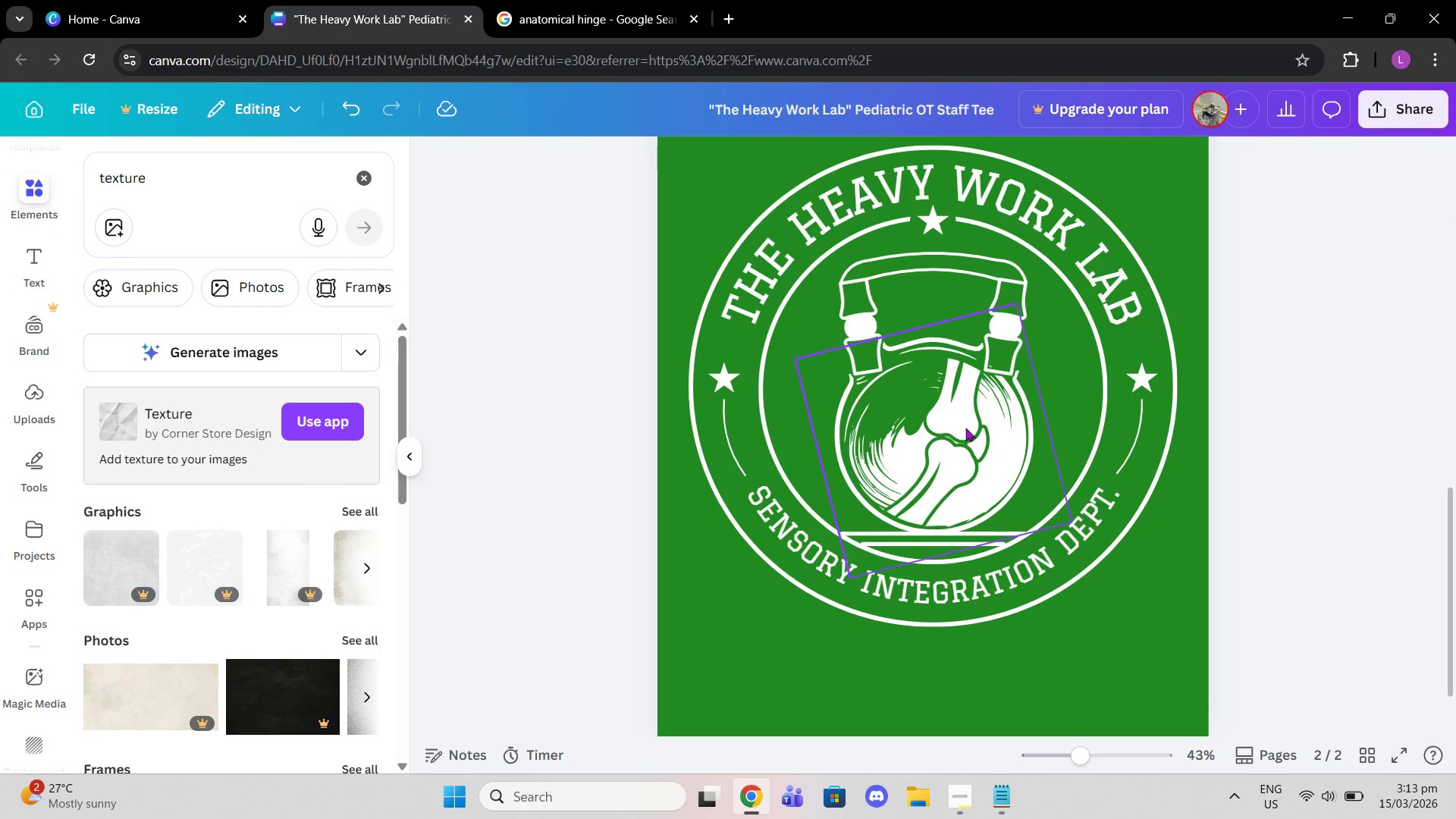 
left_click([965, 428])
 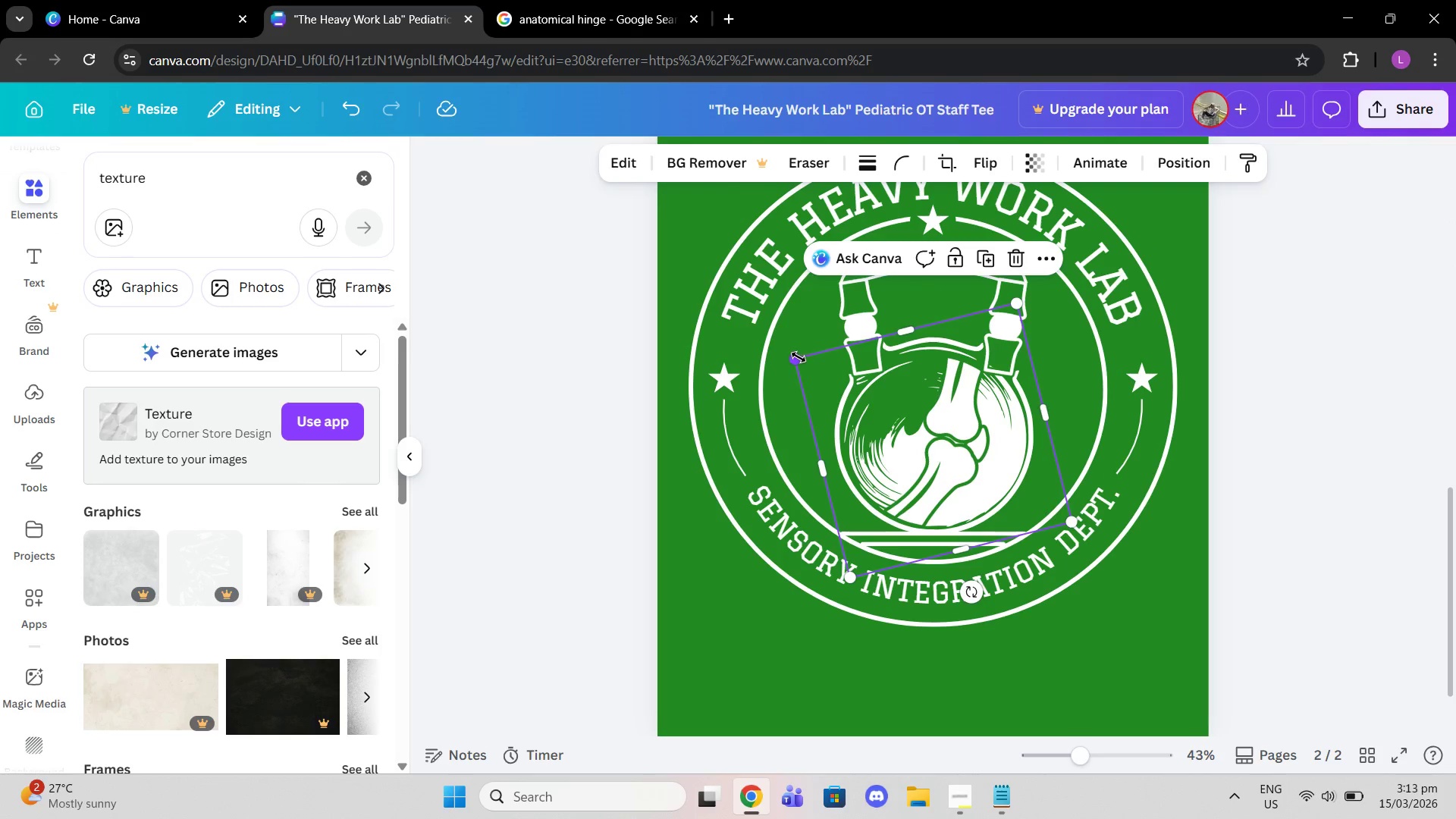 
left_click_drag(start_coordinate=[799, 357], to_coordinate=[806, 352])
 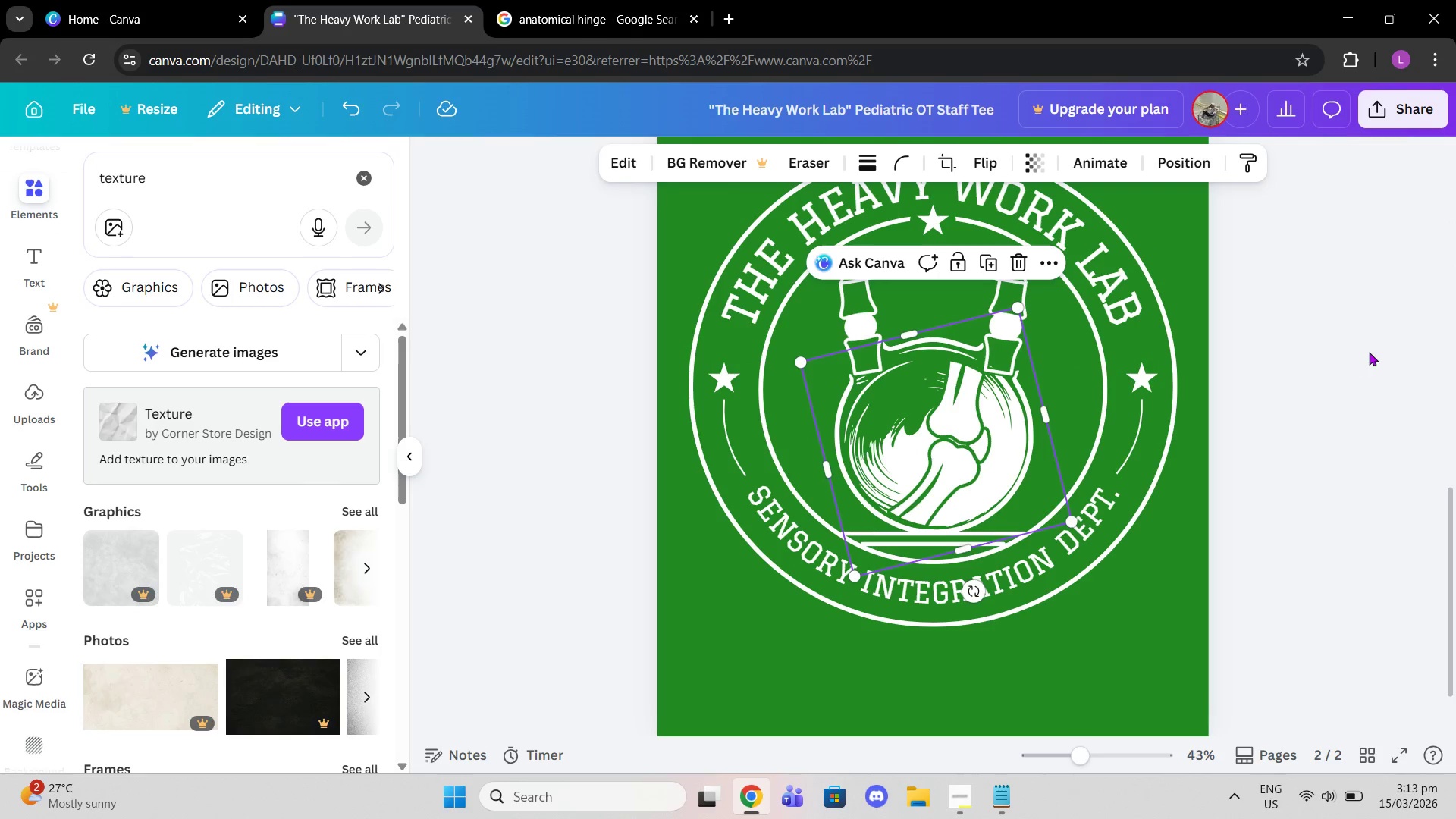 
left_click([1369, 352])
 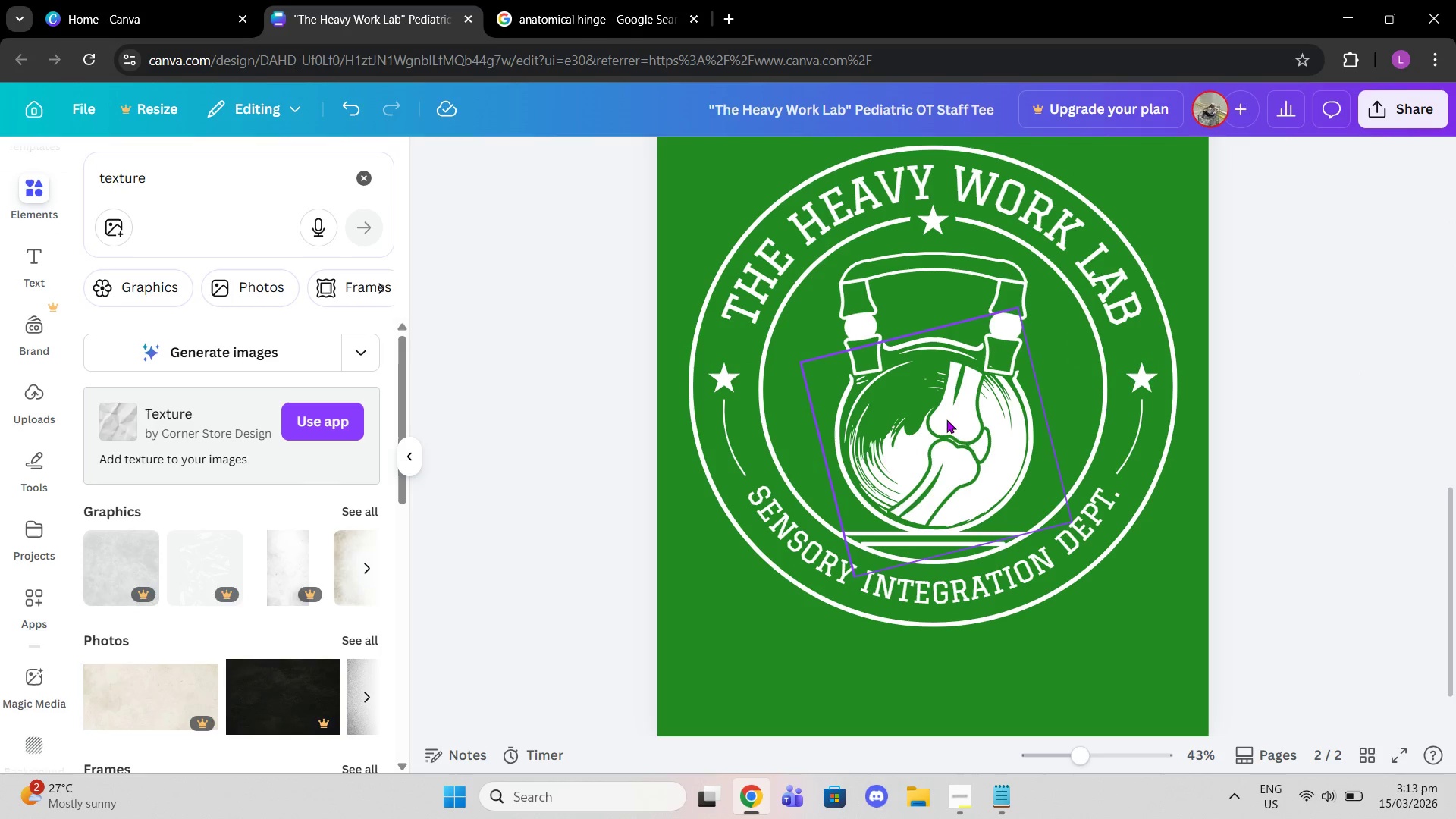 
left_click([964, 427])
 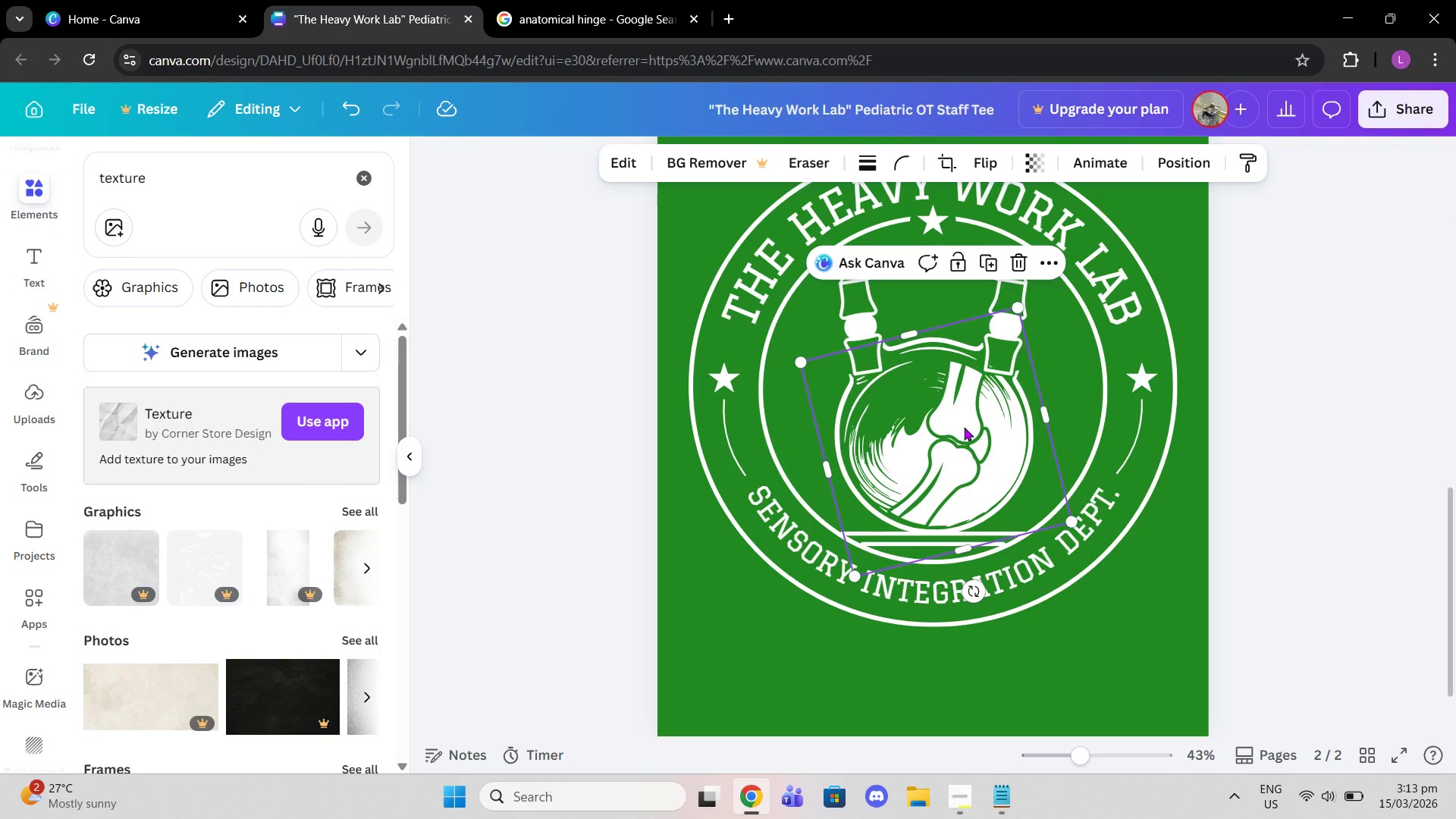 
left_click_drag(start_coordinate=[964, 427], to_coordinate=[959, 427])
 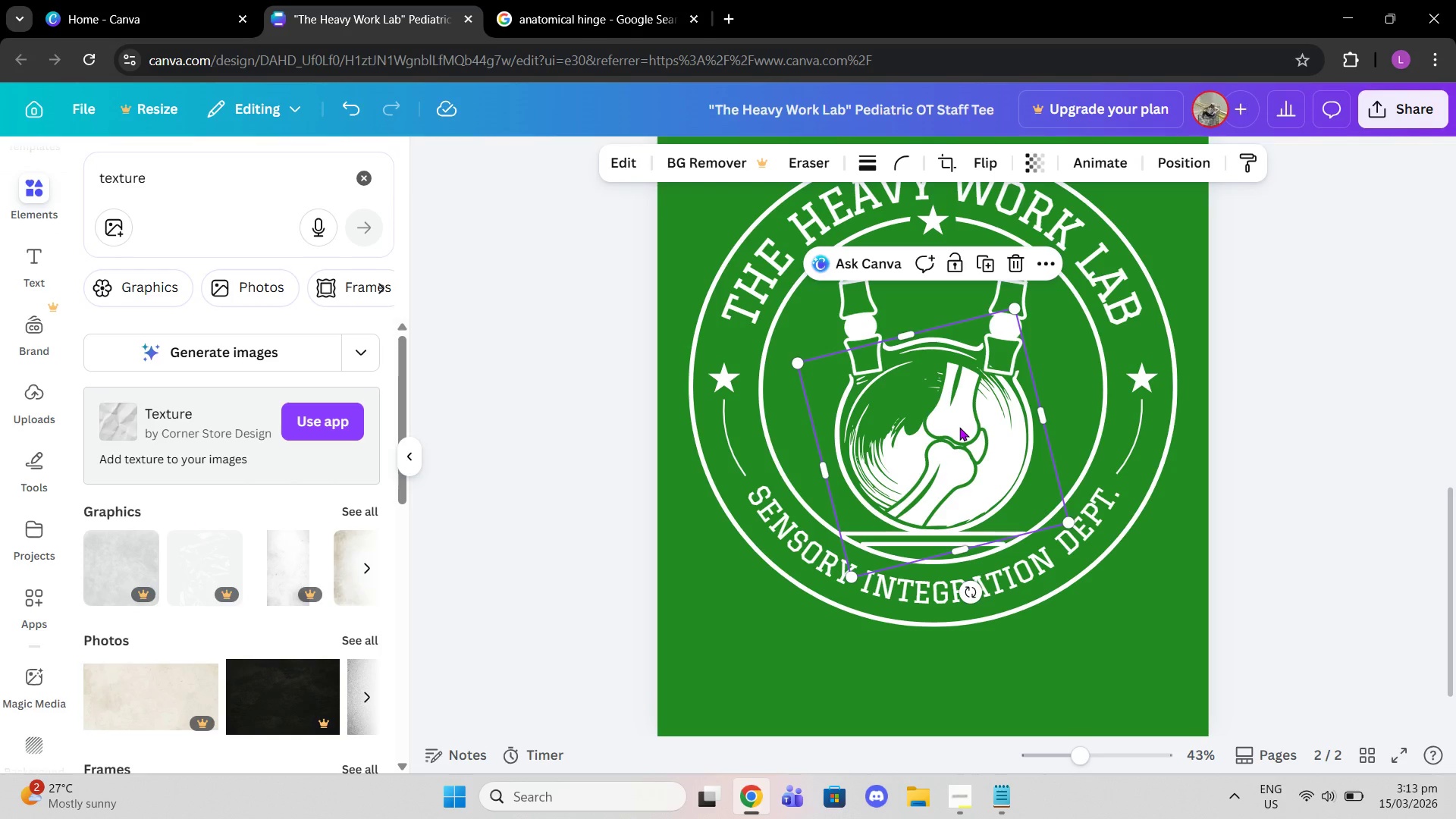 
key(Control+Z)
 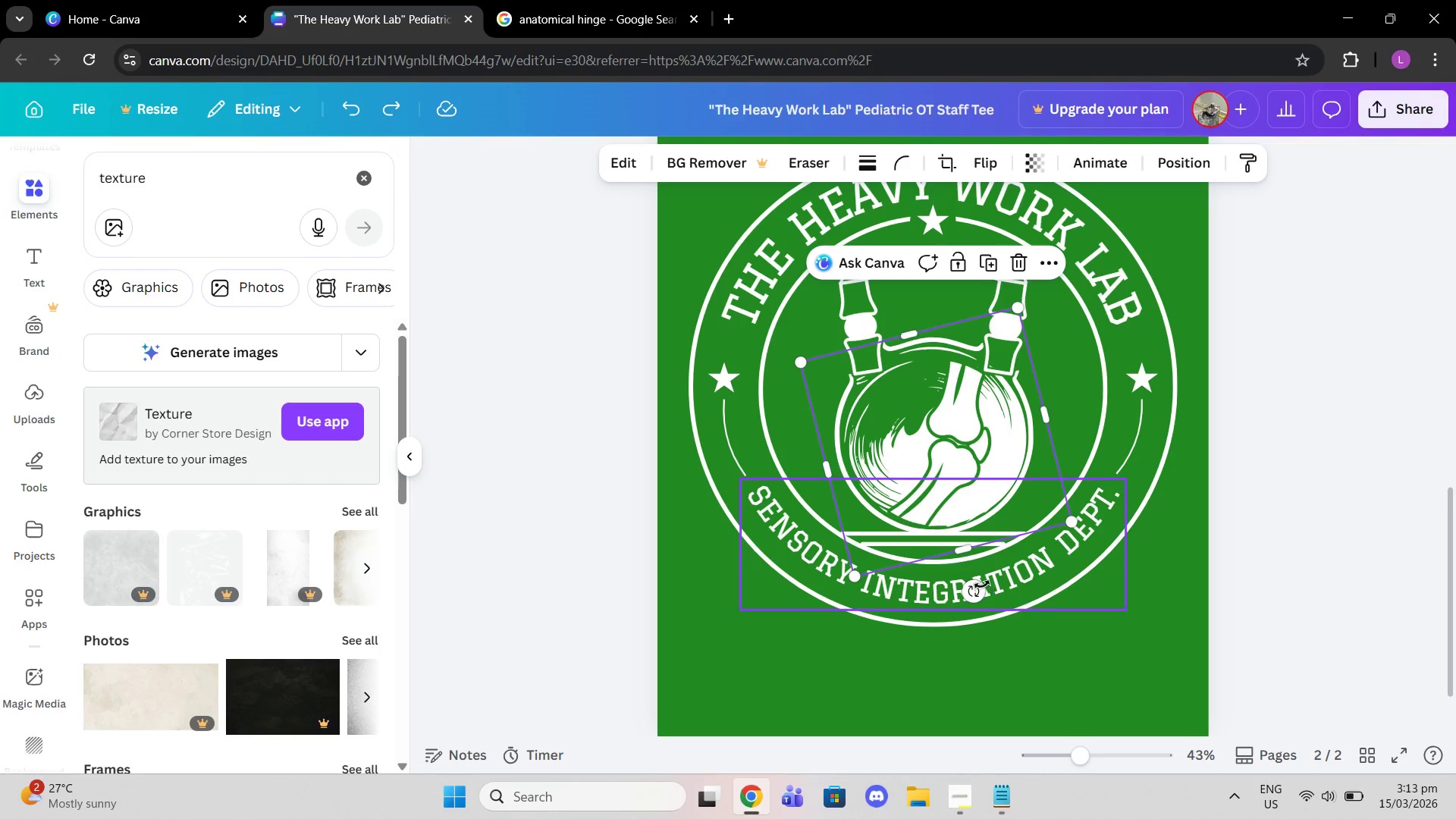 
left_click_drag(start_coordinate=[966, 584], to_coordinate=[968, 574])
 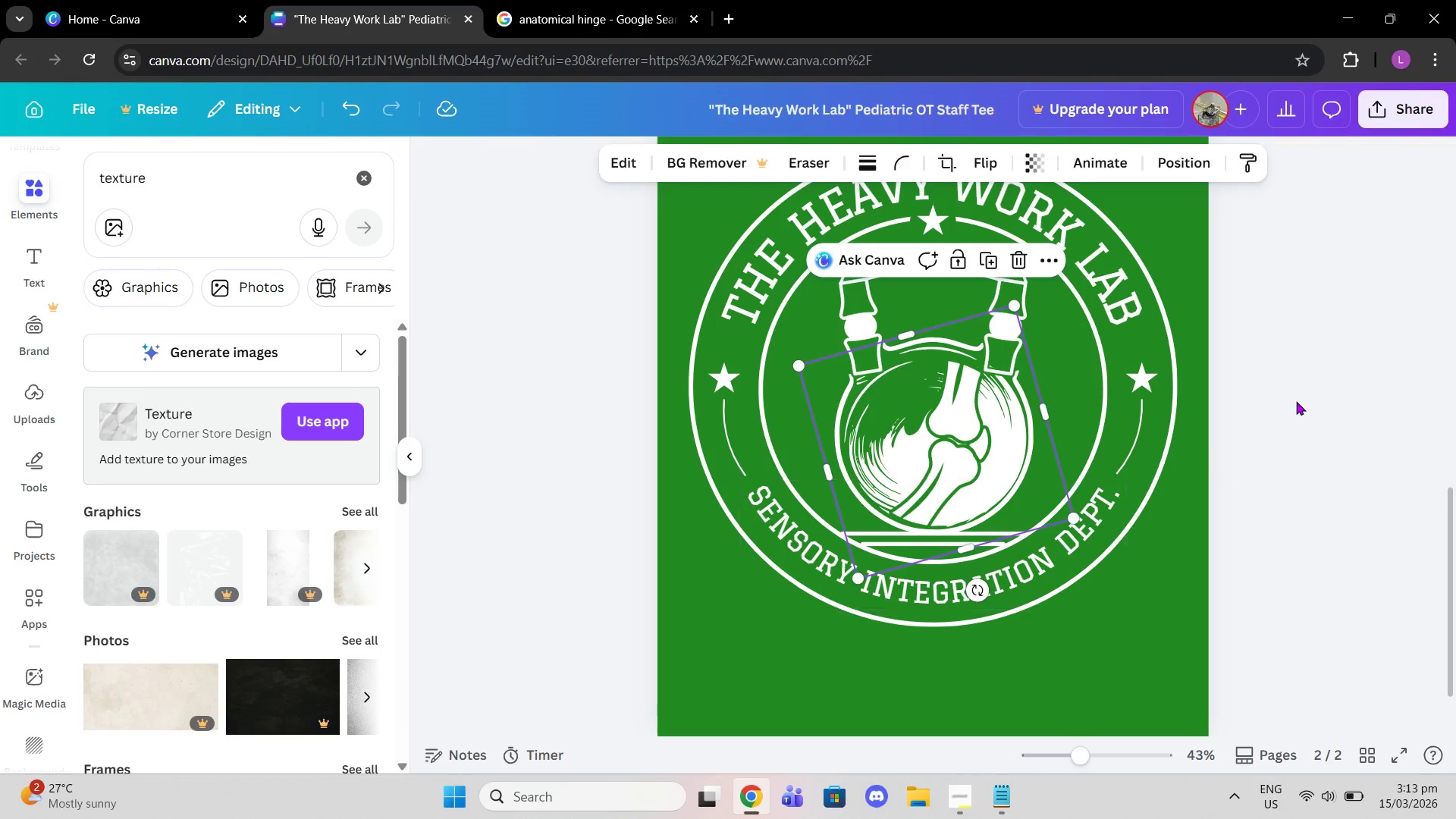 
left_click([1298, 400])
 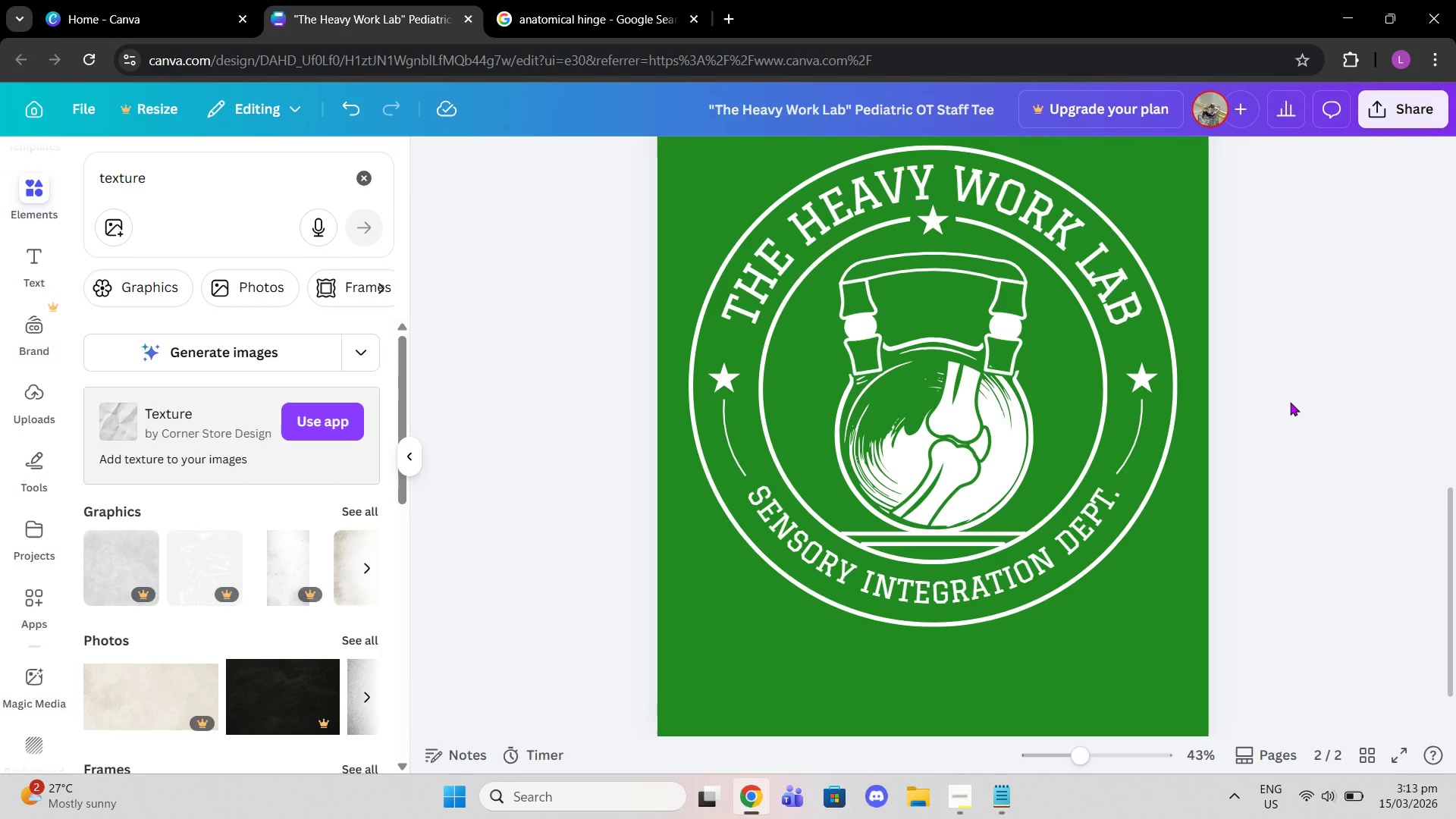 
wait(5.03)
 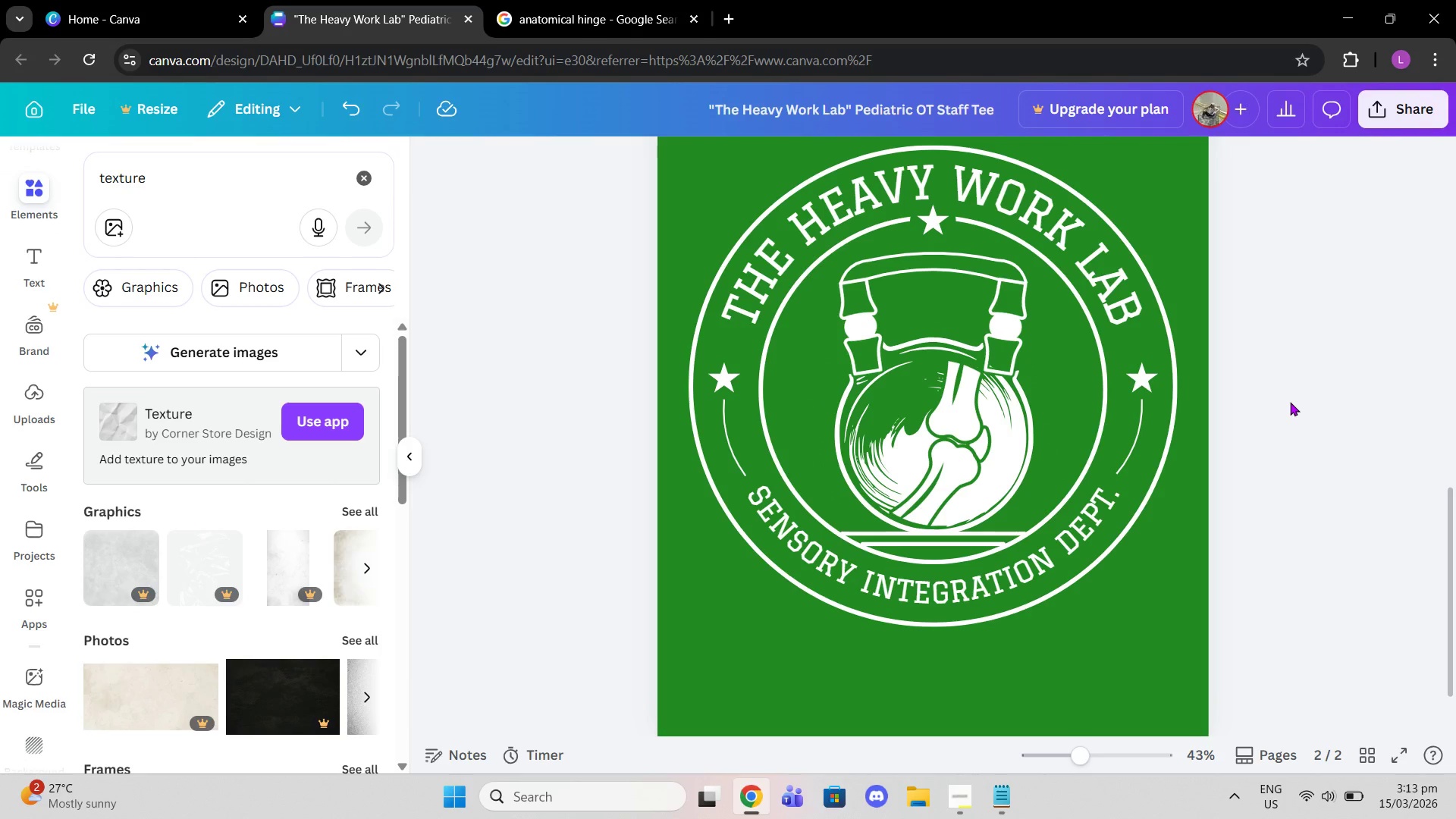 
left_click([1008, 463])
 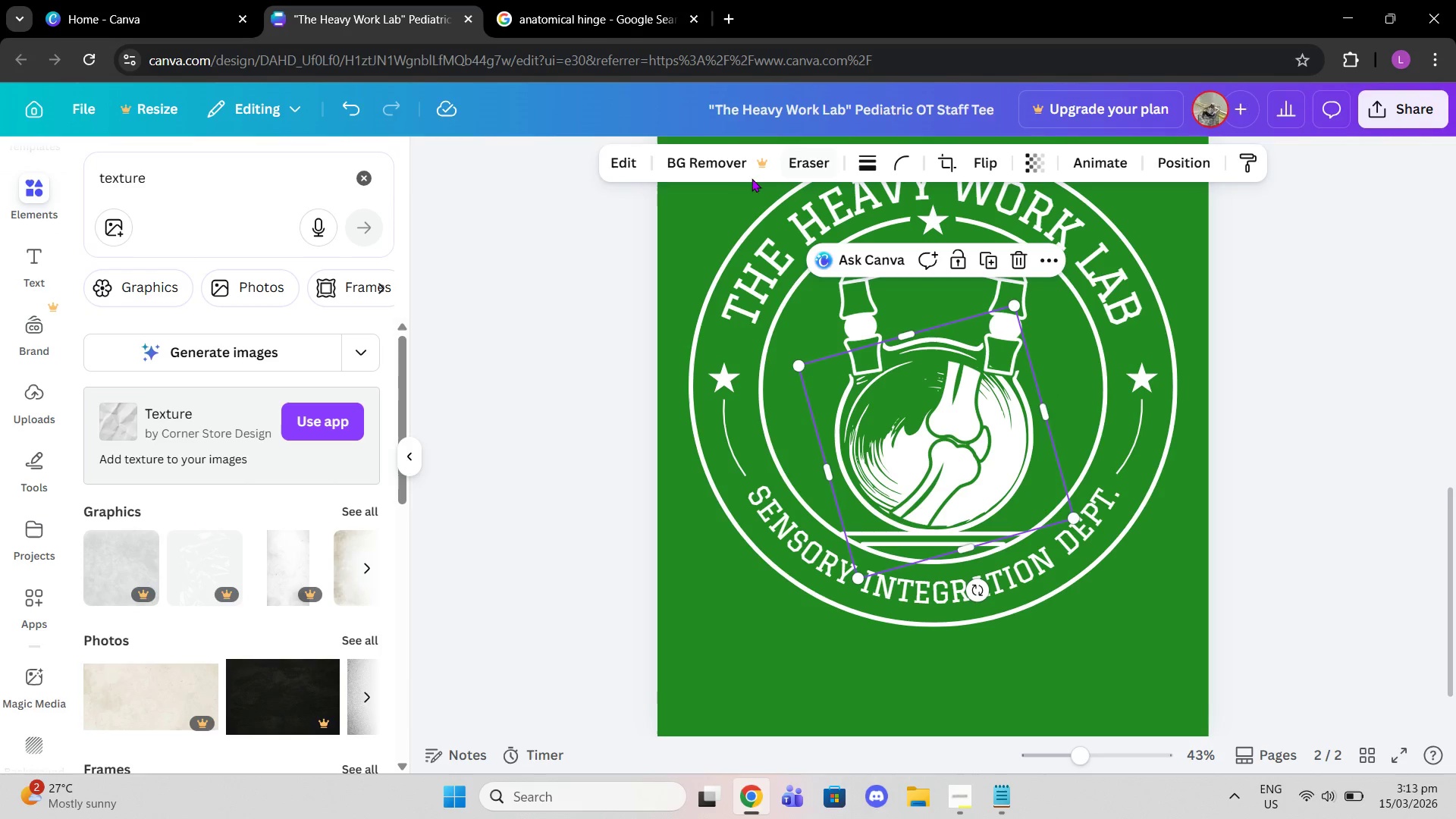 
left_click([622, 162])
 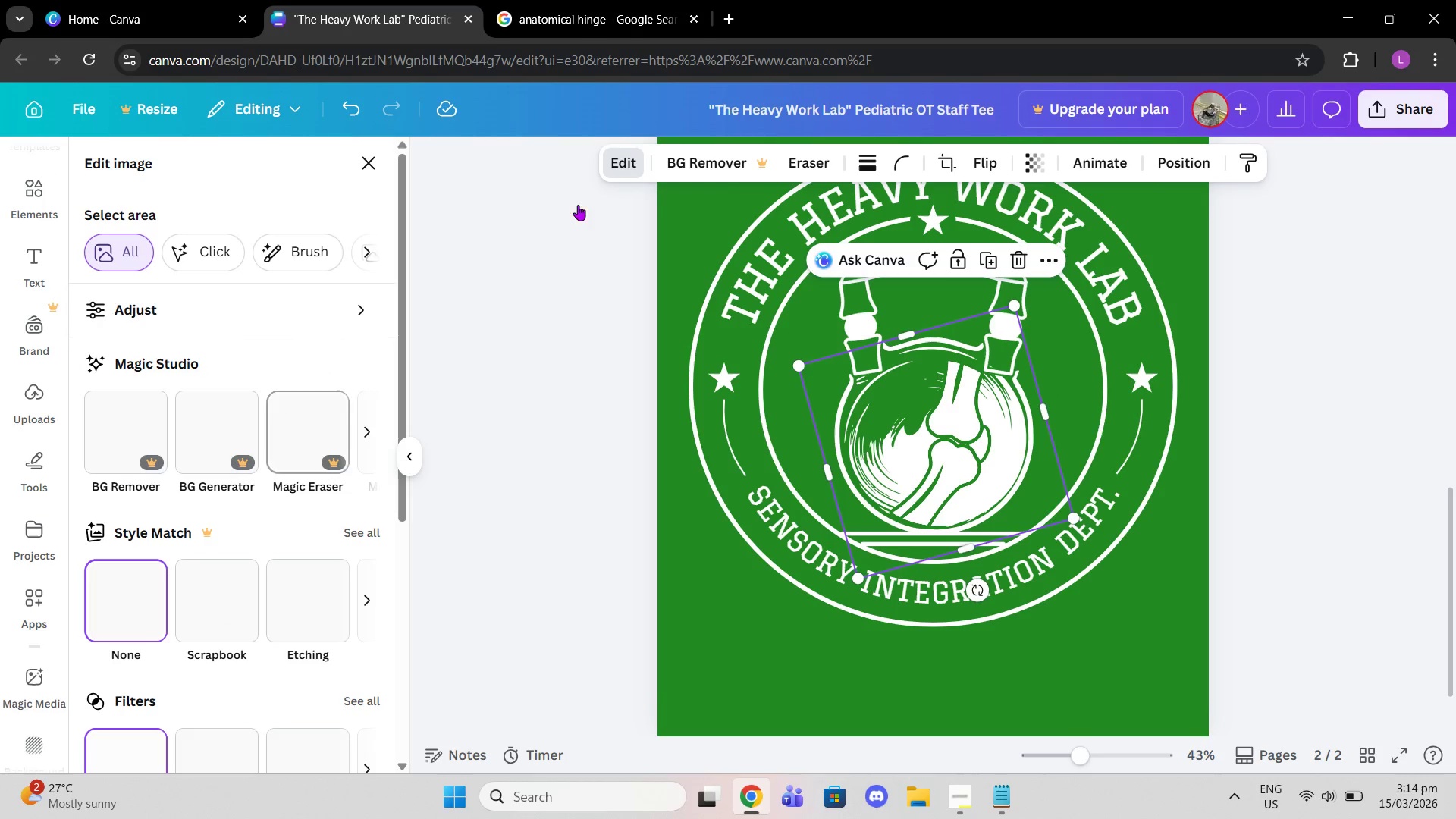 
scroll: coordinate [208, 589], scroll_direction: down, amount: 3.0
 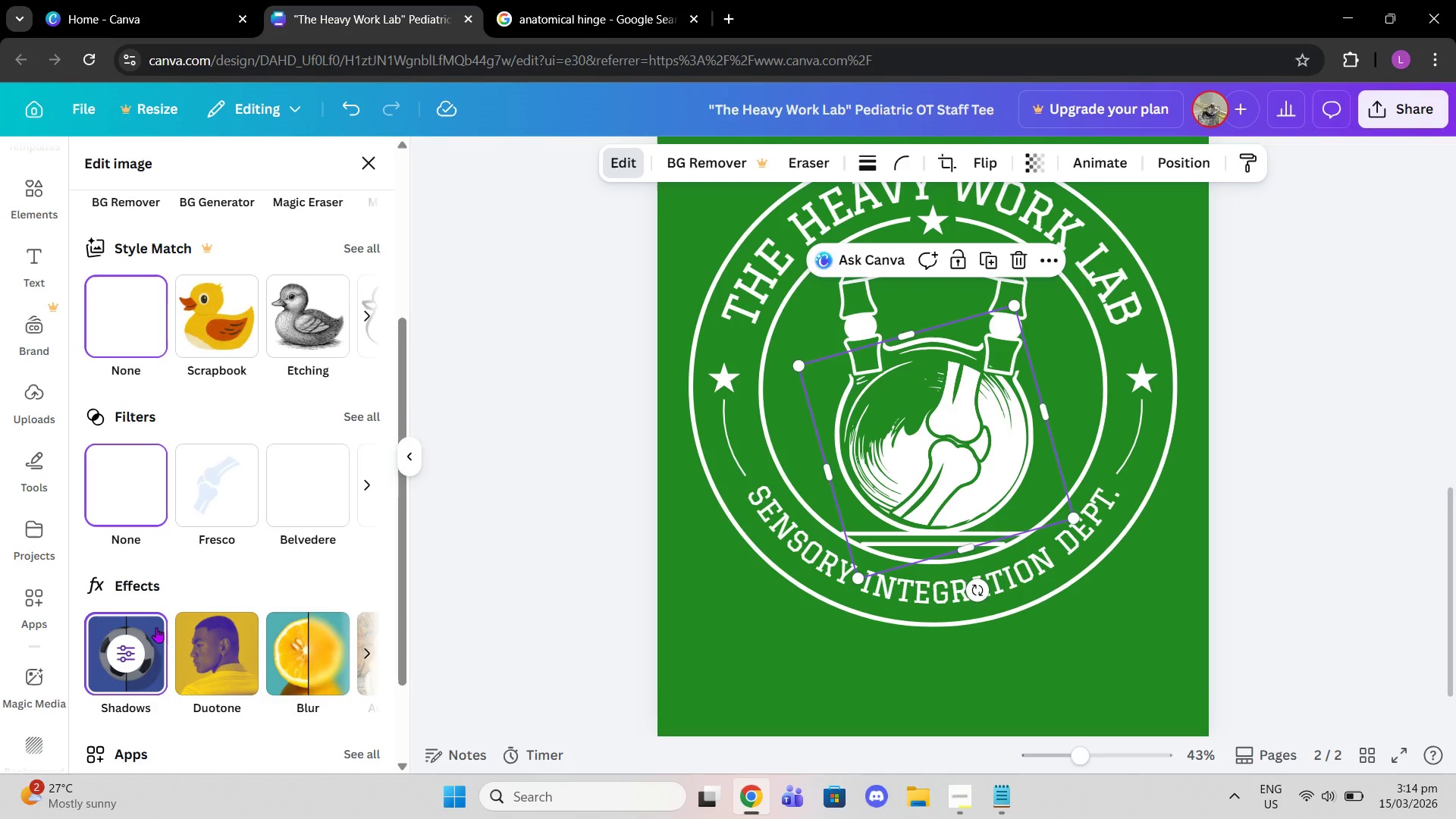 
left_click([136, 662])
 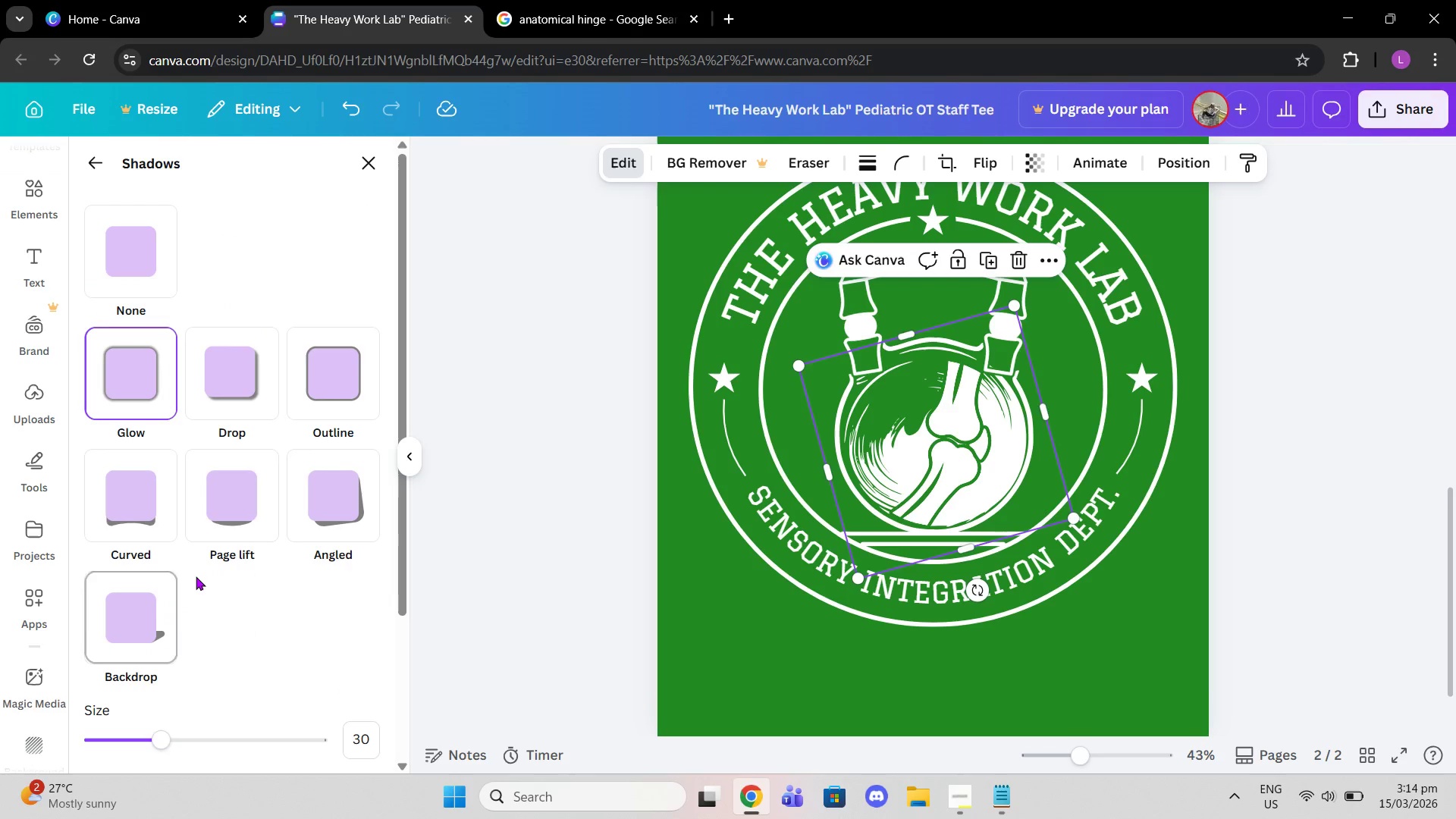 
scroll: coordinate [196, 579], scroll_direction: down, amount: 1.0
 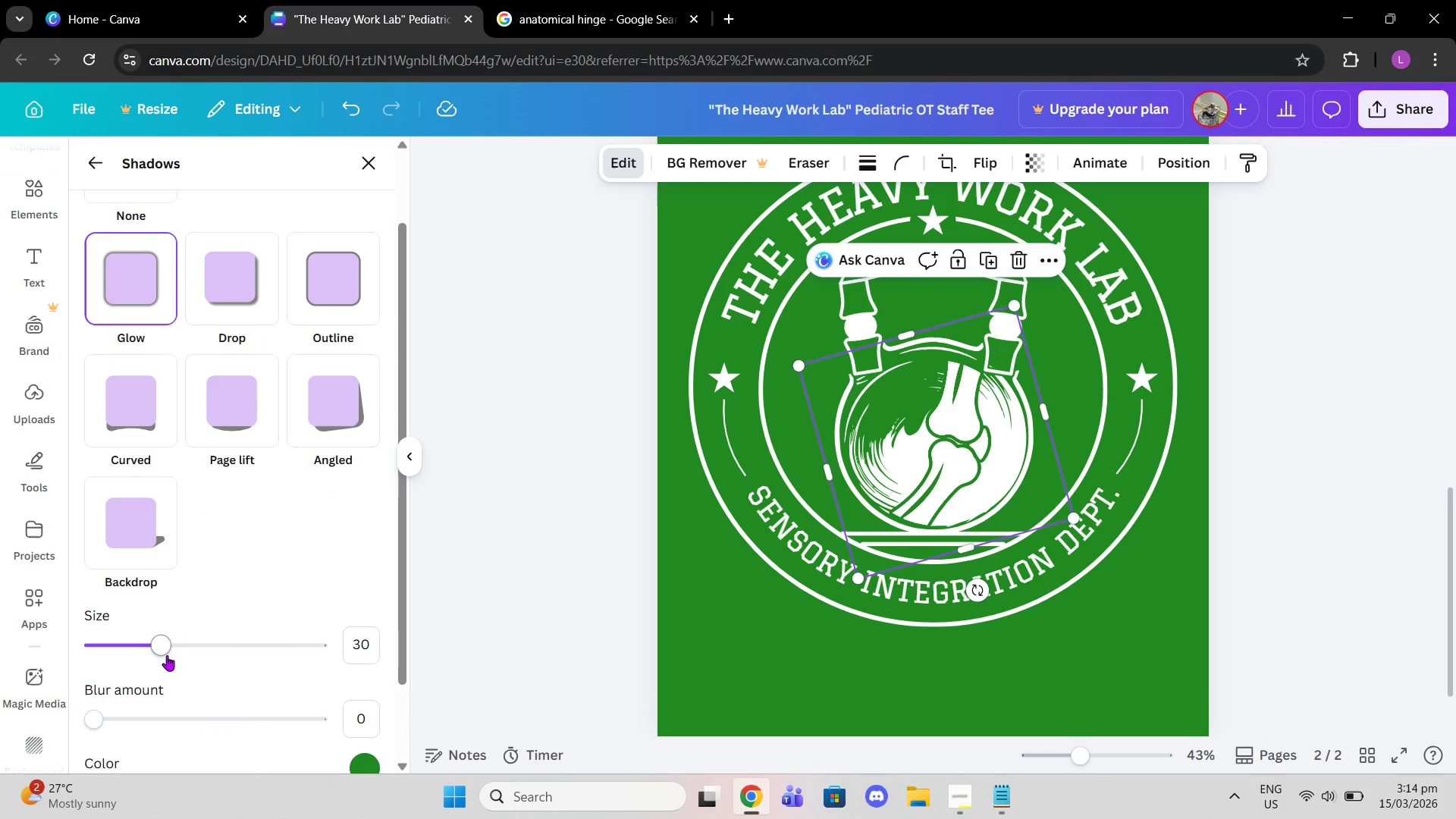 
left_click_drag(start_coordinate=[168, 650], to_coordinate=[184, 643])
 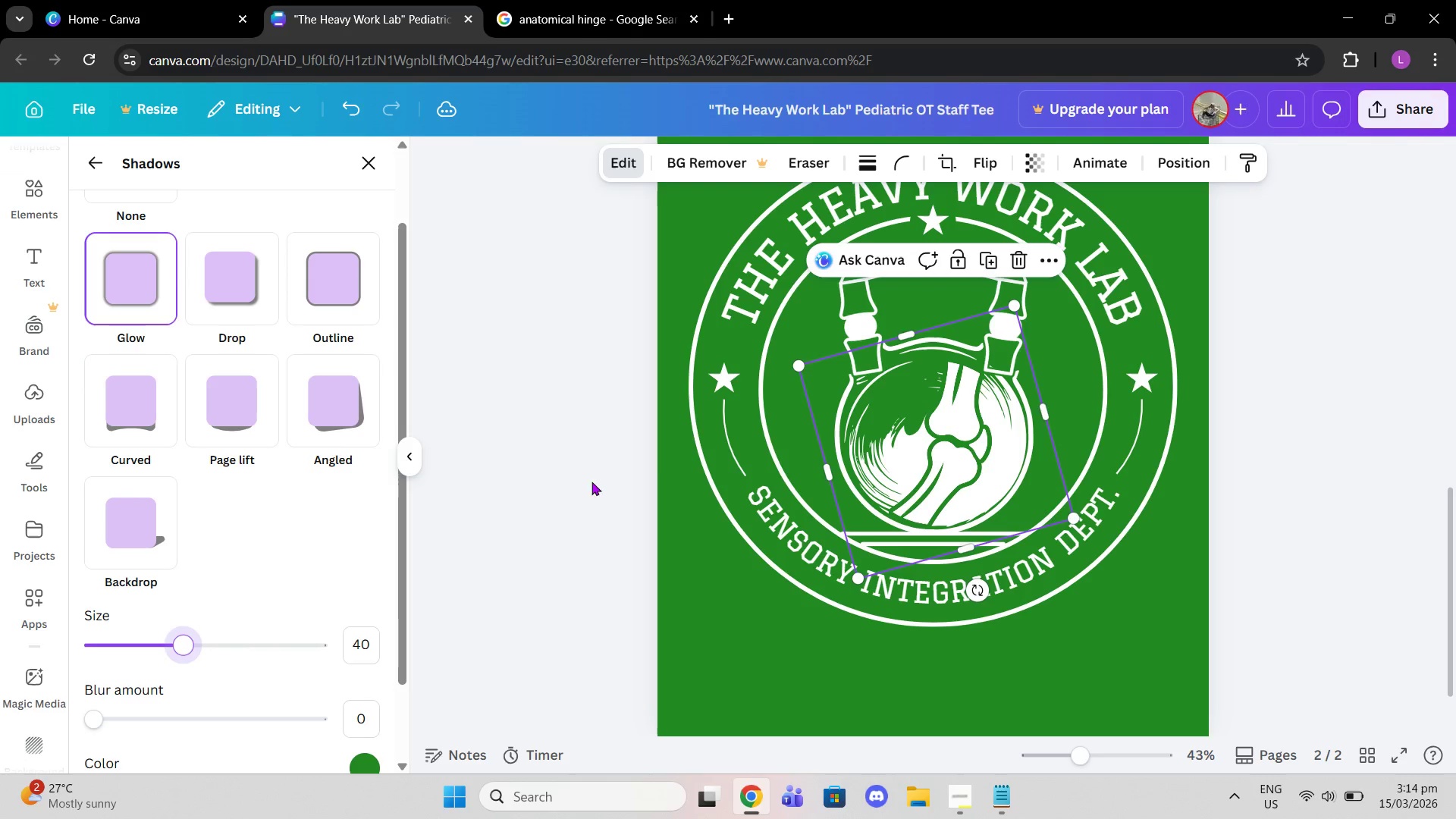 
scroll: coordinate [723, 456], scroll_direction: up, amount: 8.0
 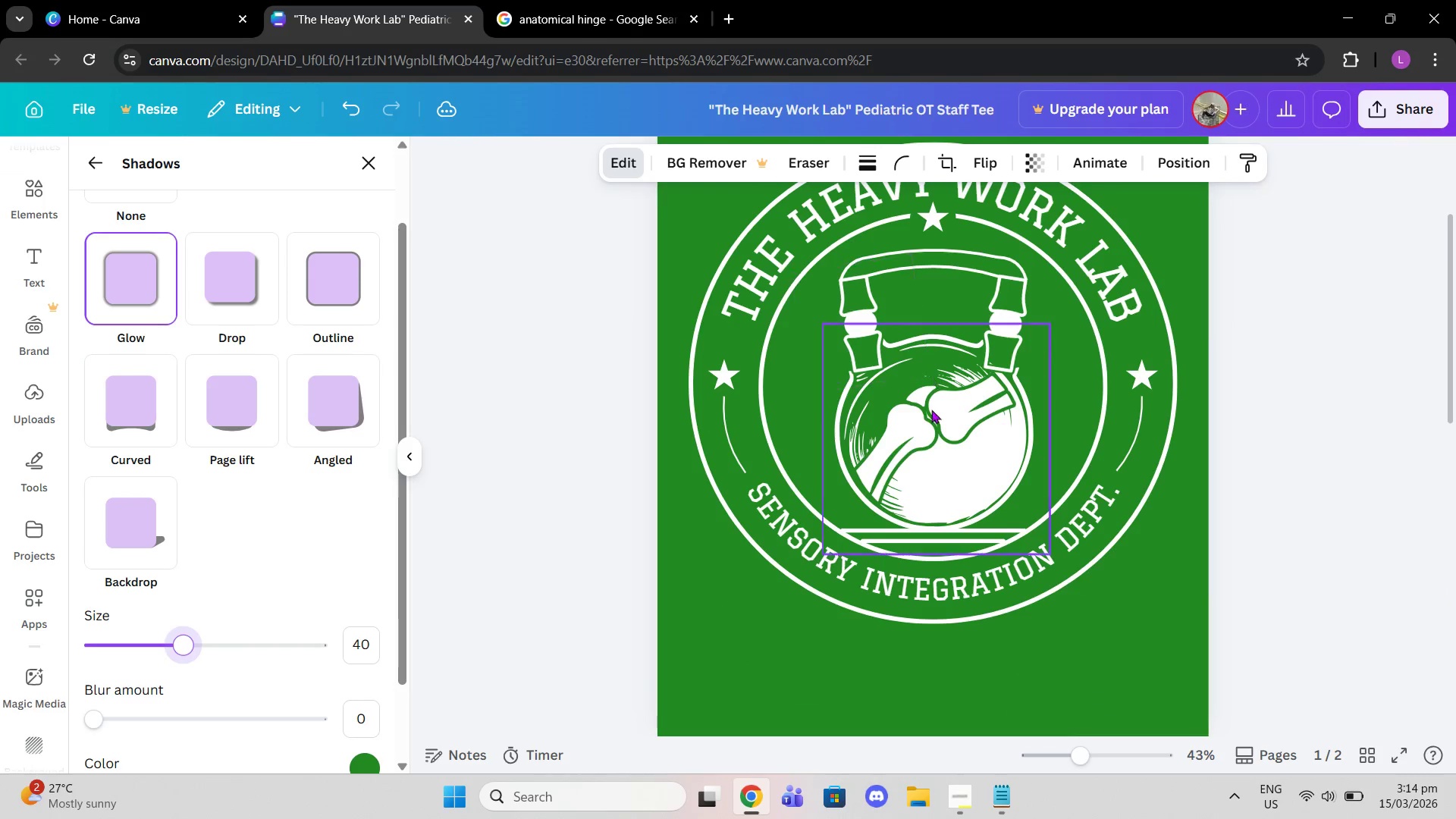 
left_click([928, 422])
 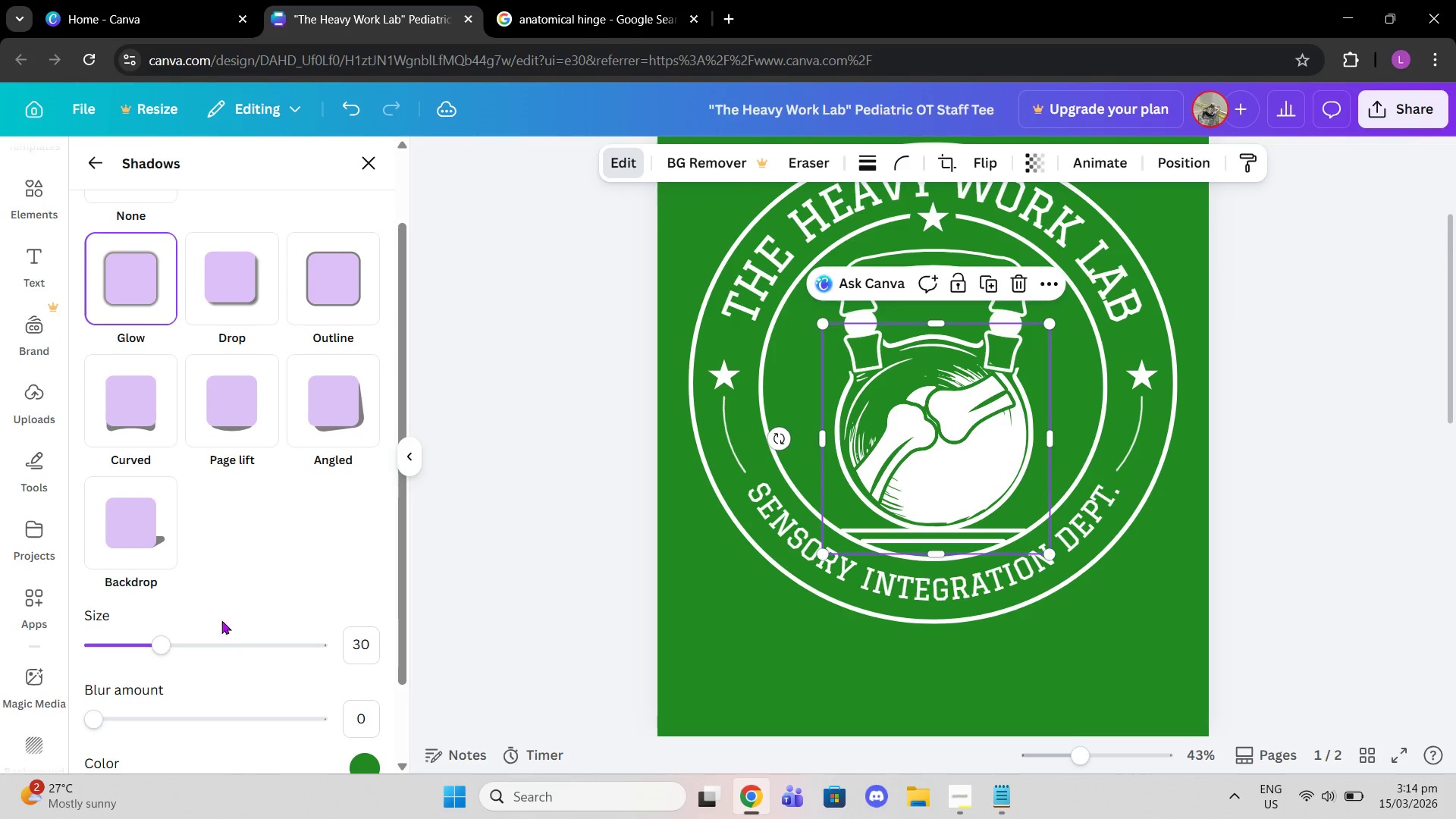 
left_click_drag(start_coordinate=[155, 641], to_coordinate=[182, 642])
 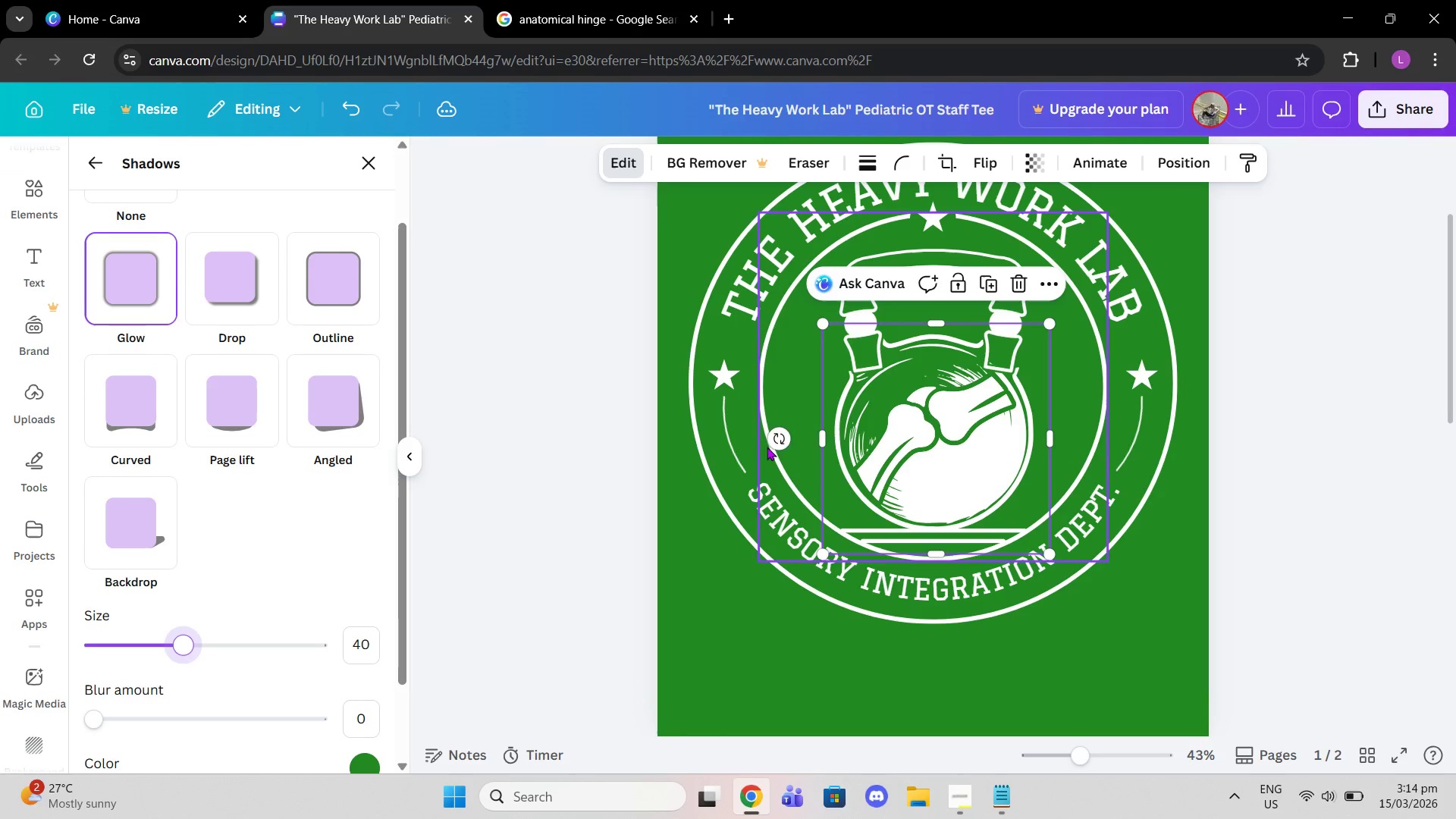 
left_click_drag(start_coordinate=[774, 441], to_coordinate=[828, 475])
 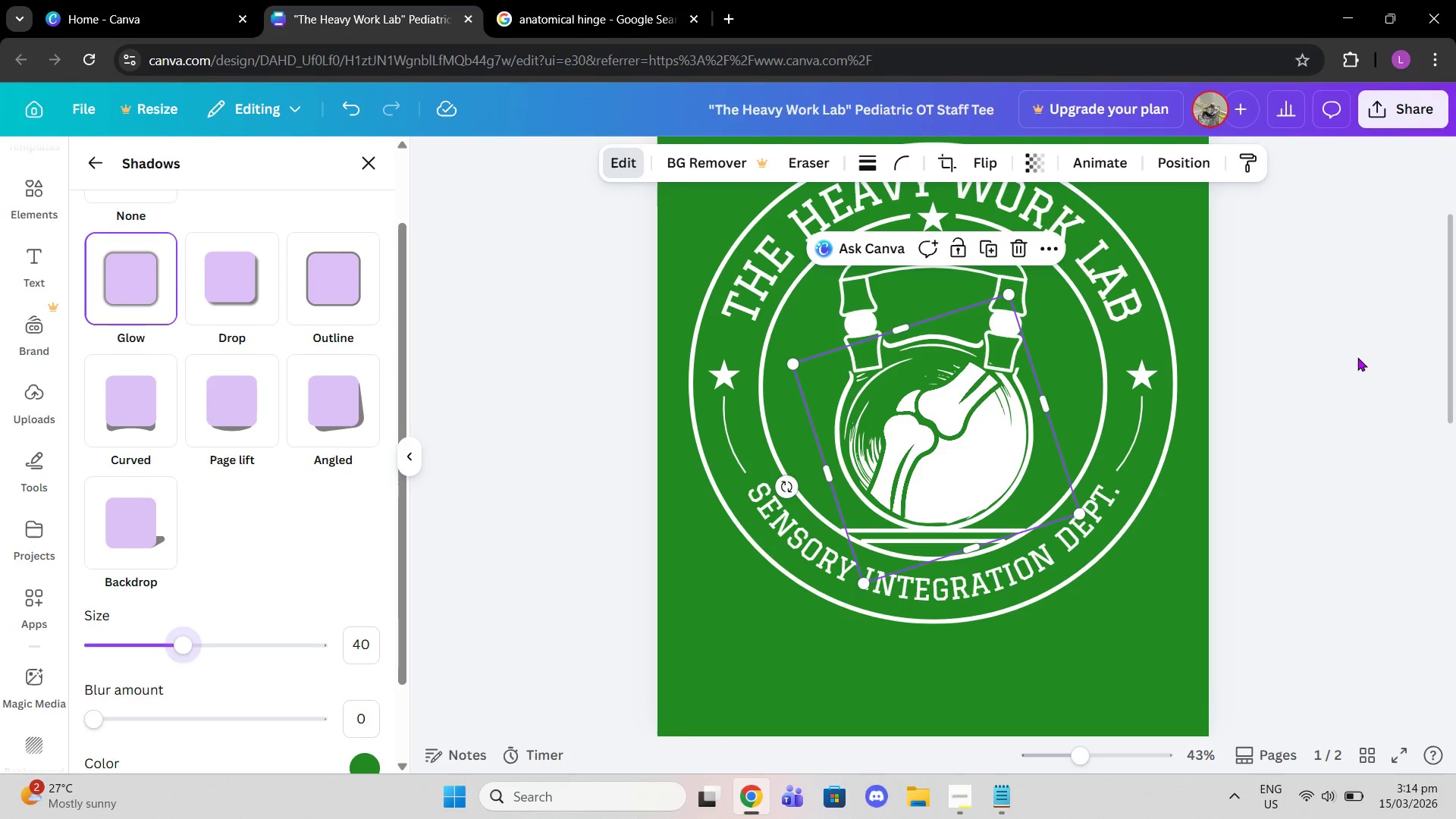 
double_click([1357, 357])
 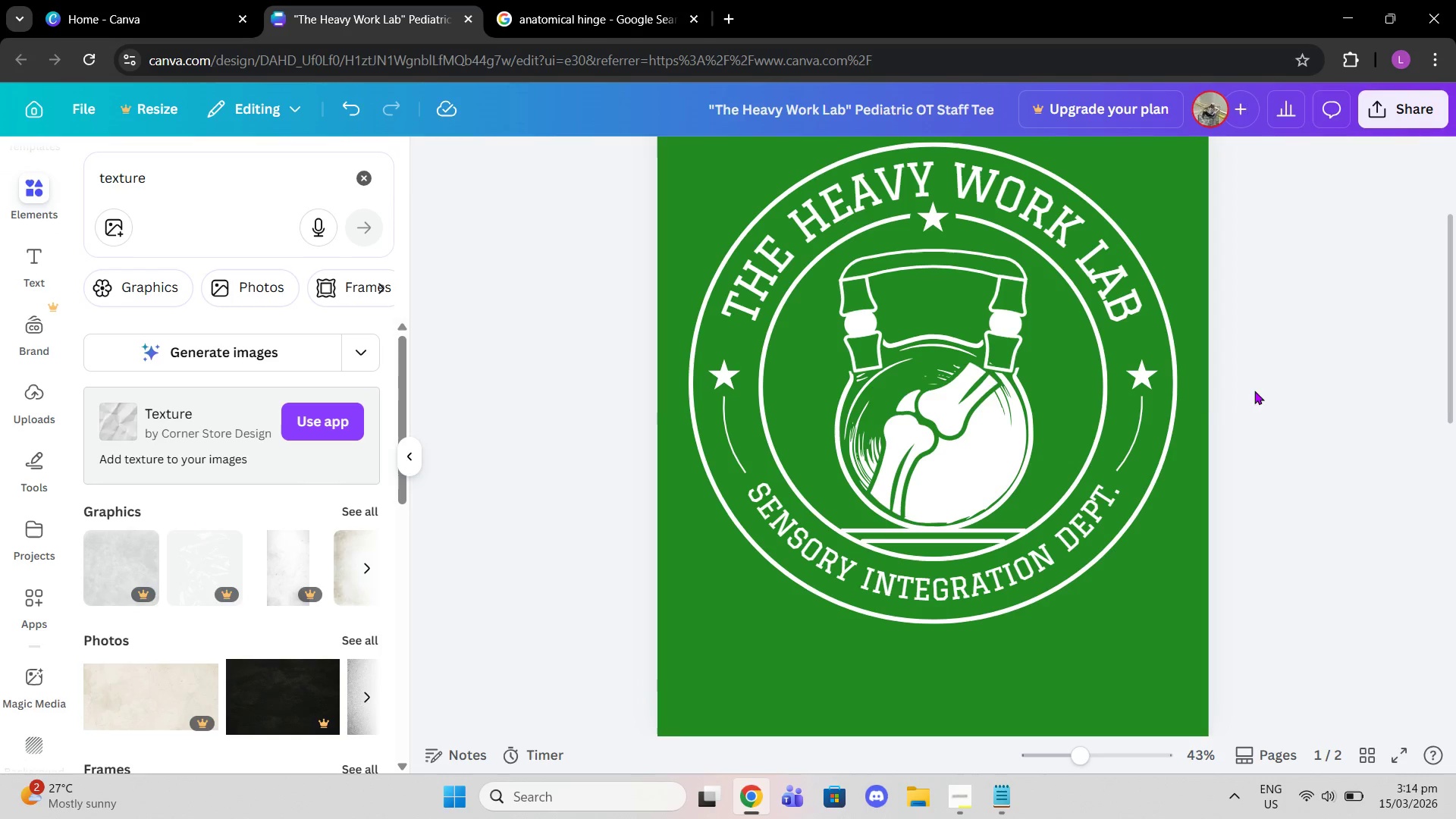 
left_click([940, 419])
 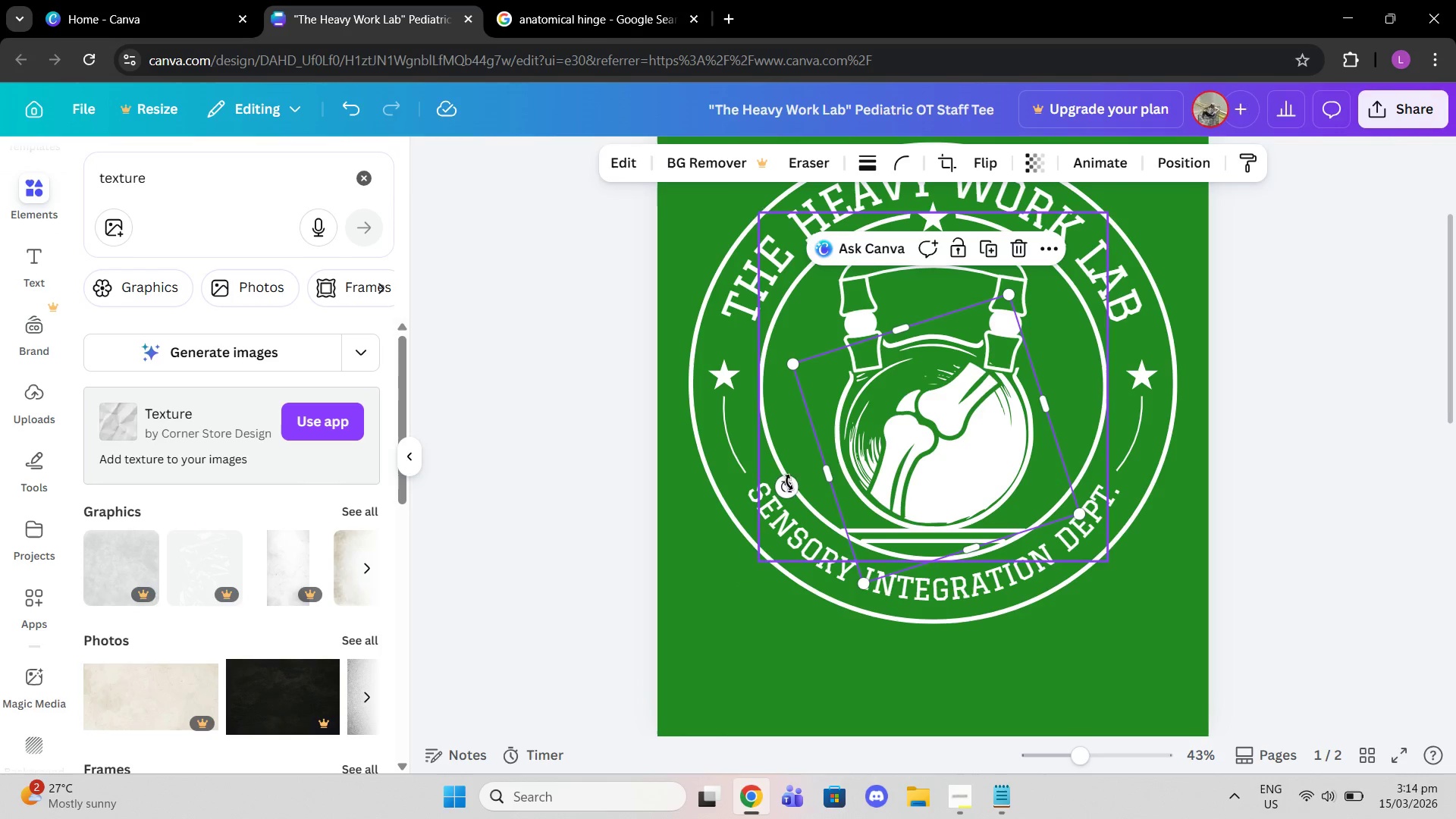 
left_click_drag(start_coordinate=[789, 488], to_coordinate=[825, 514])
 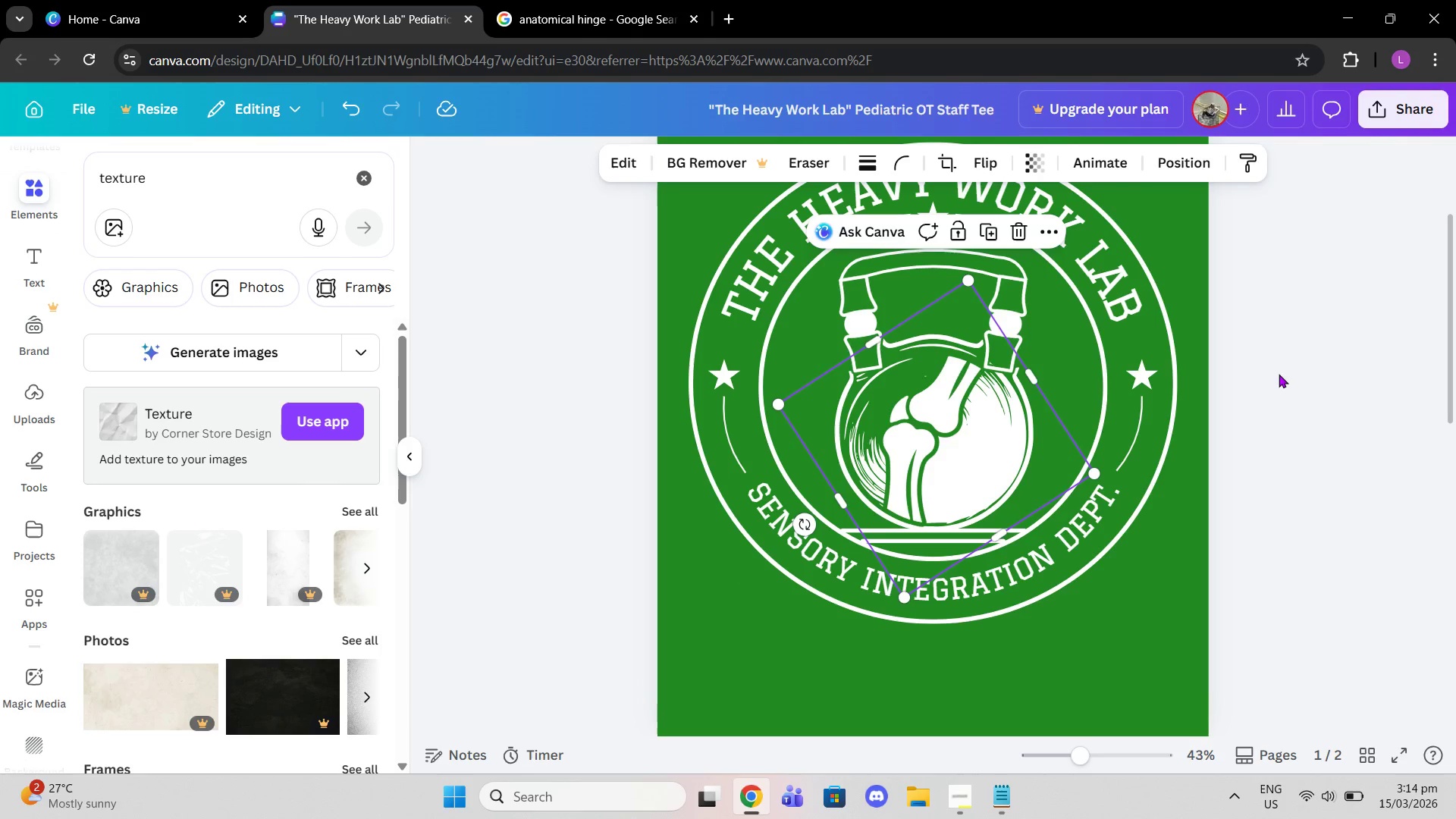 
scroll: coordinate [1340, 425], scroll_direction: down, amount: 8.0
 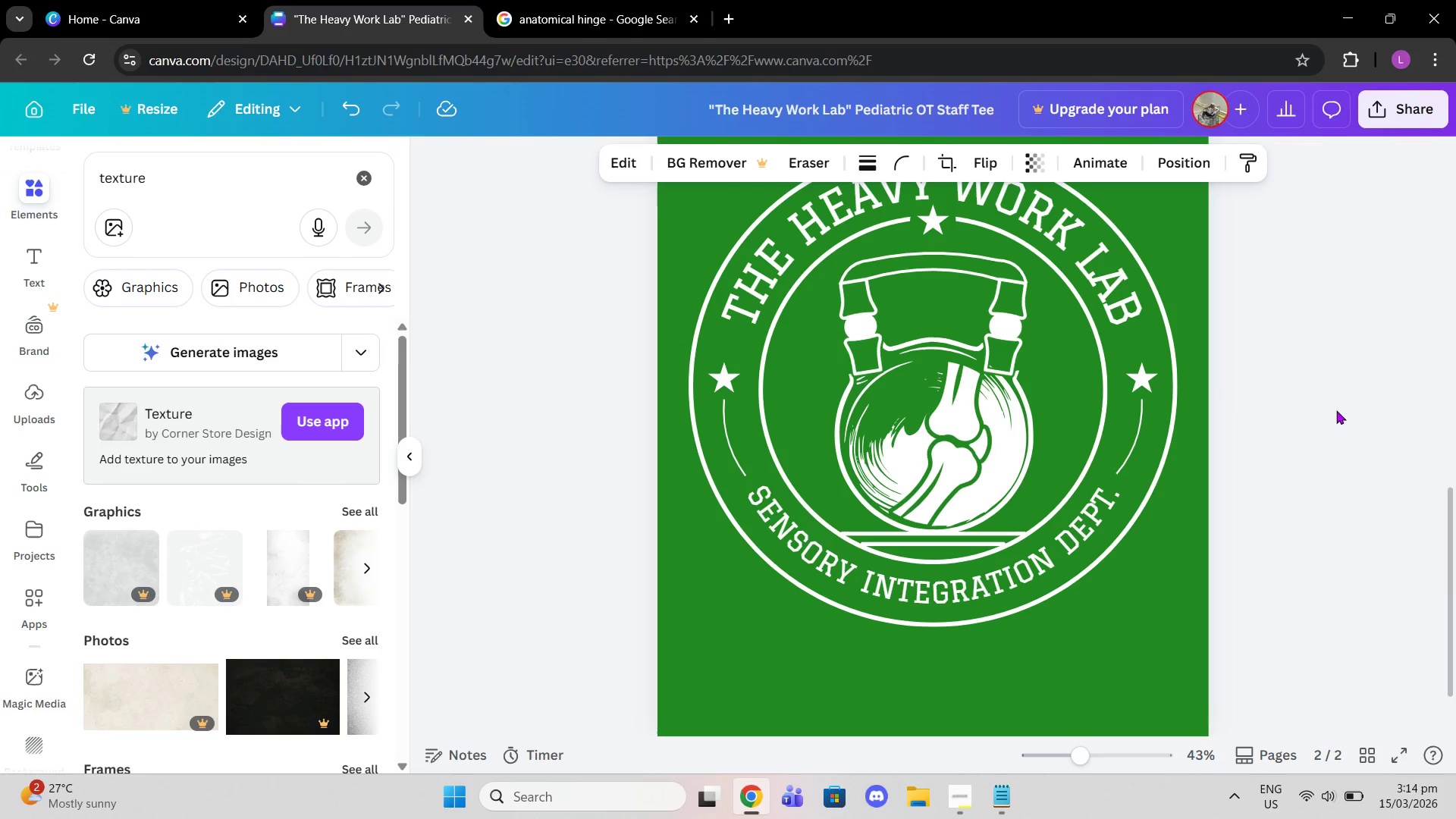 
left_click([1348, 401])
 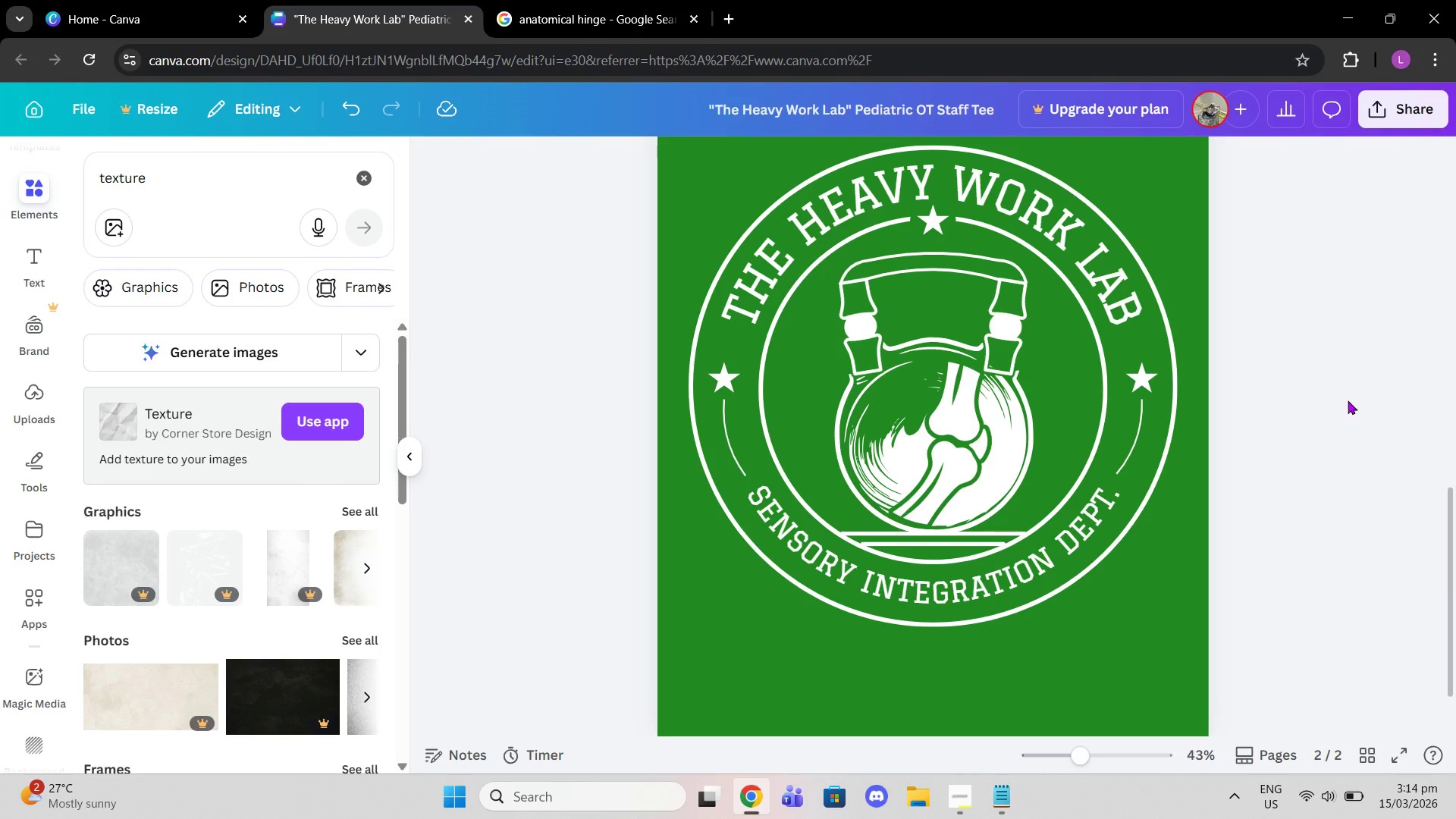 
scroll: coordinate [1348, 400], scroll_direction: up, amount: 8.0
 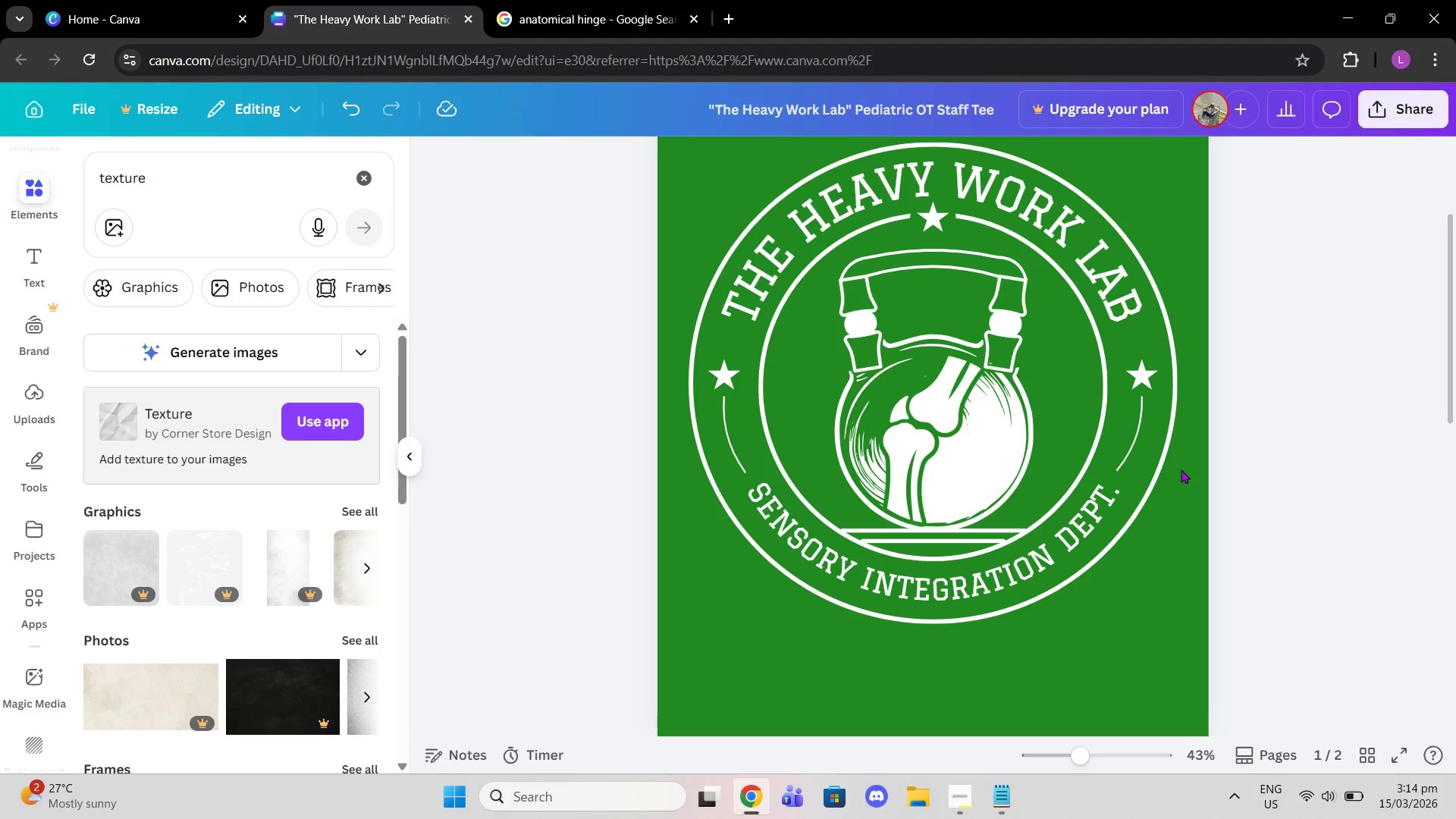 
left_click([940, 432])
 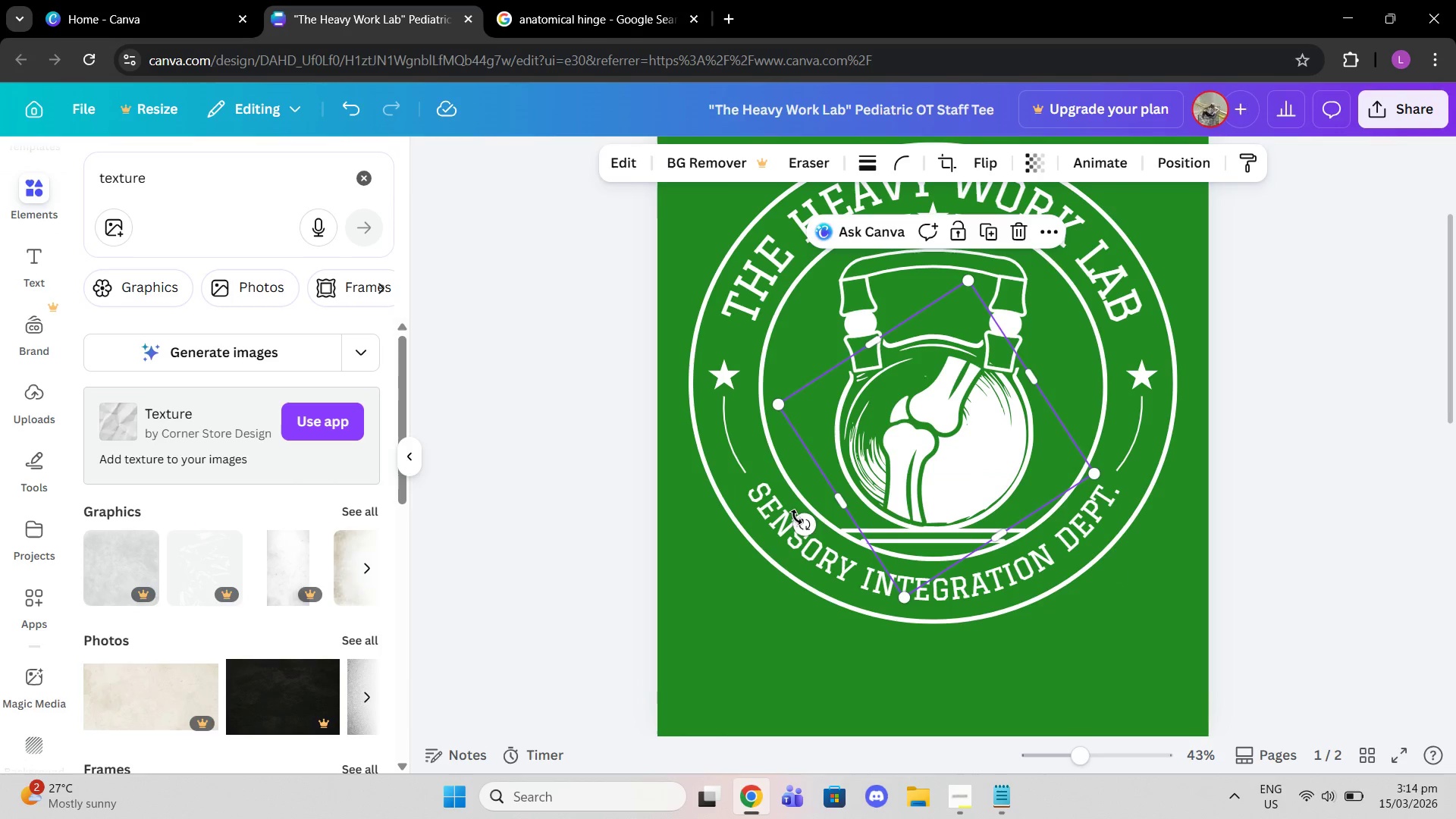 
left_click_drag(start_coordinate=[800, 518], to_coordinate=[741, 446])
 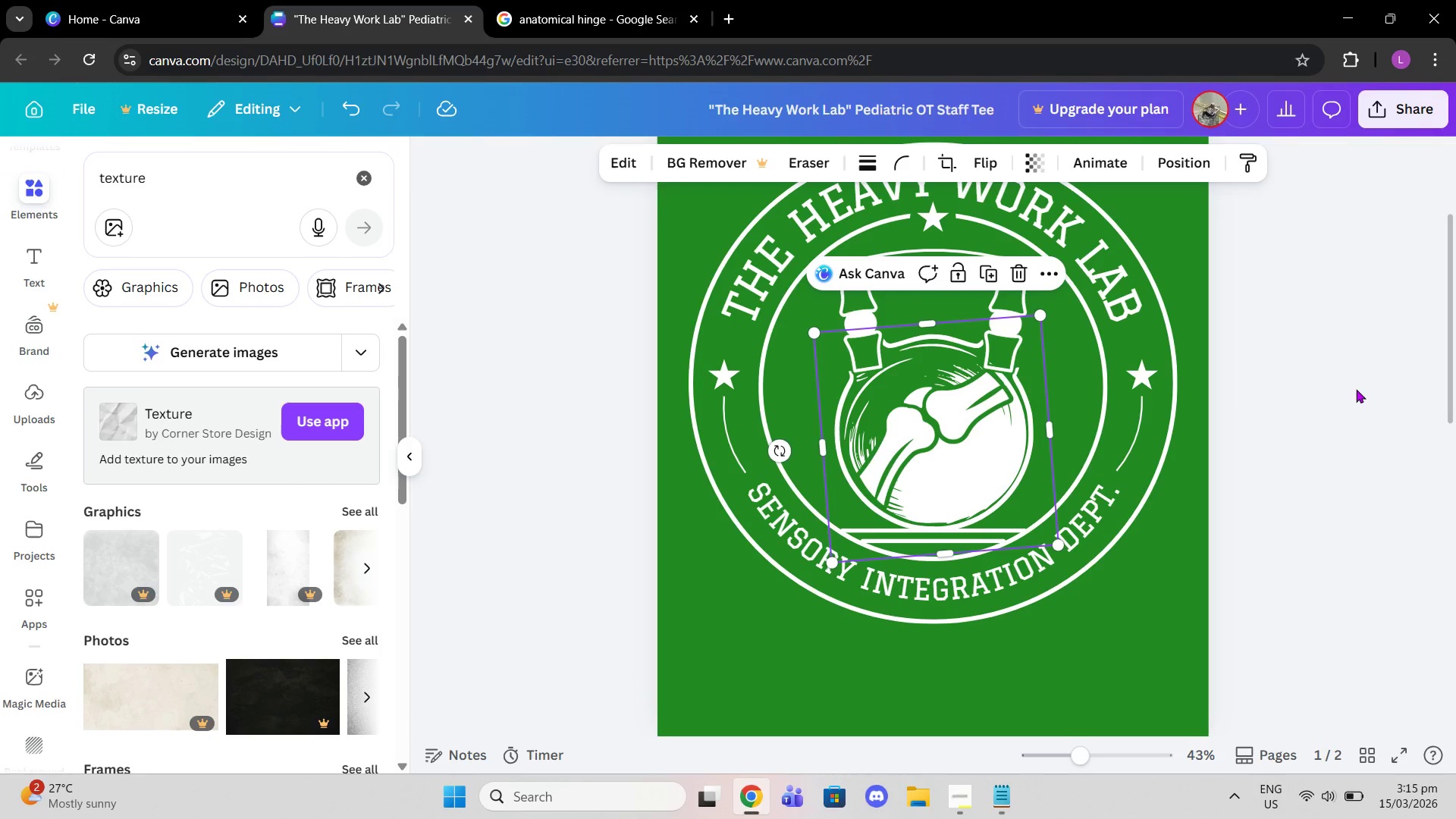 
left_click([1367, 387])
 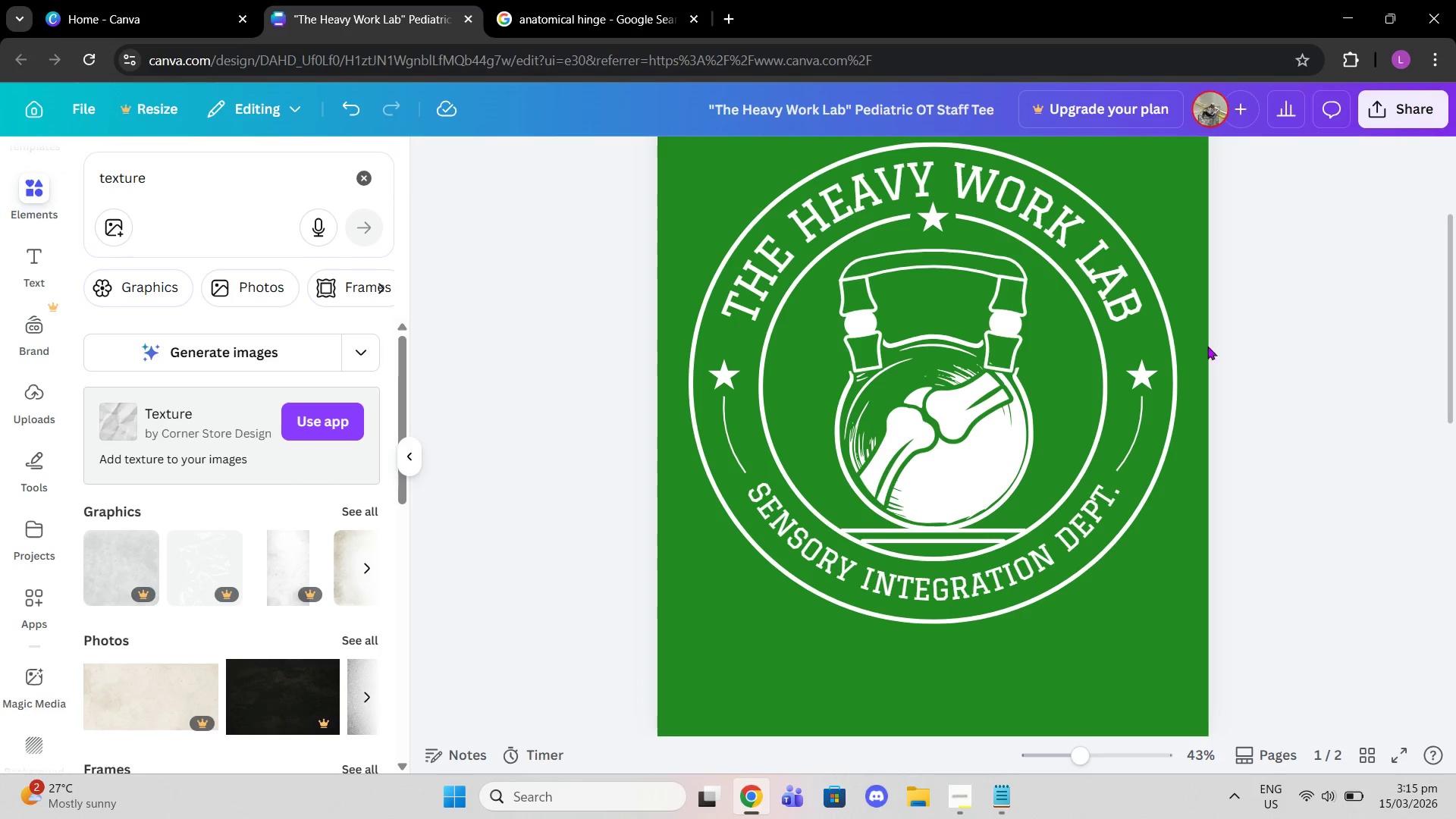 
scroll: coordinate [1010, 452], scroll_direction: down, amount: 8.0
 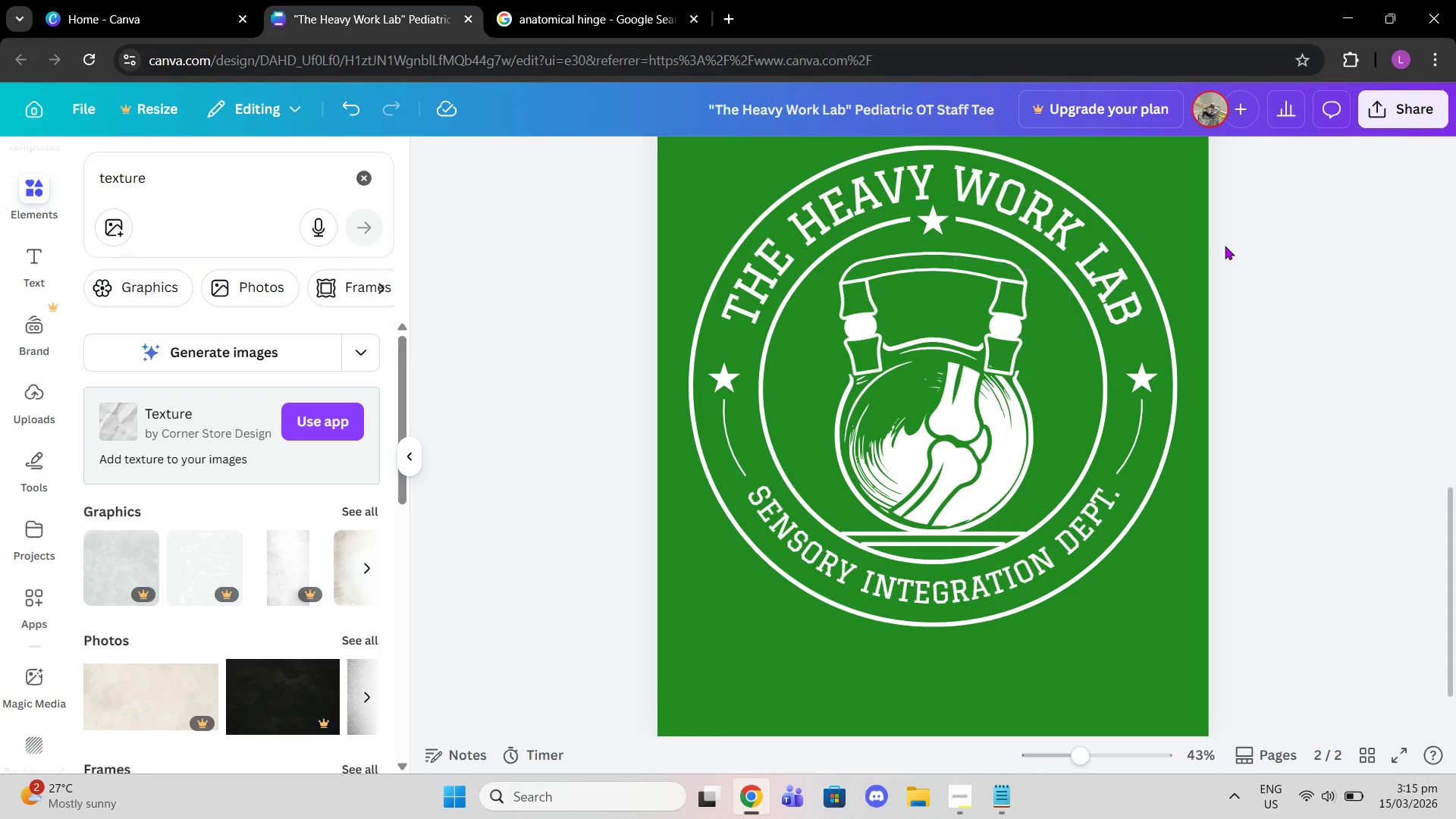 
scroll: coordinate [1012, 336], scroll_direction: up, amount: 8.0
 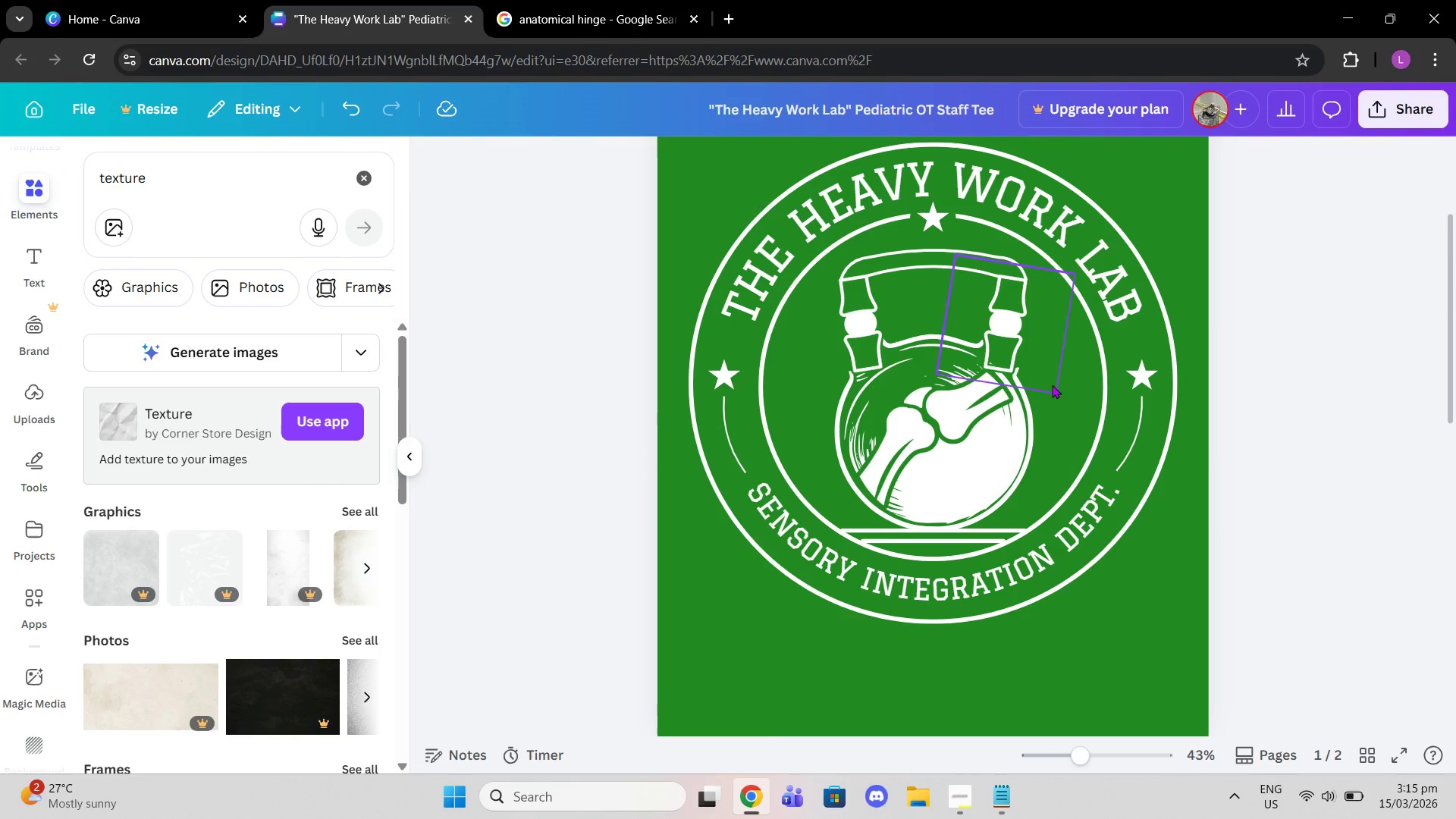 
scroll: coordinate [1028, 571], scroll_direction: down, amount: 9.0
 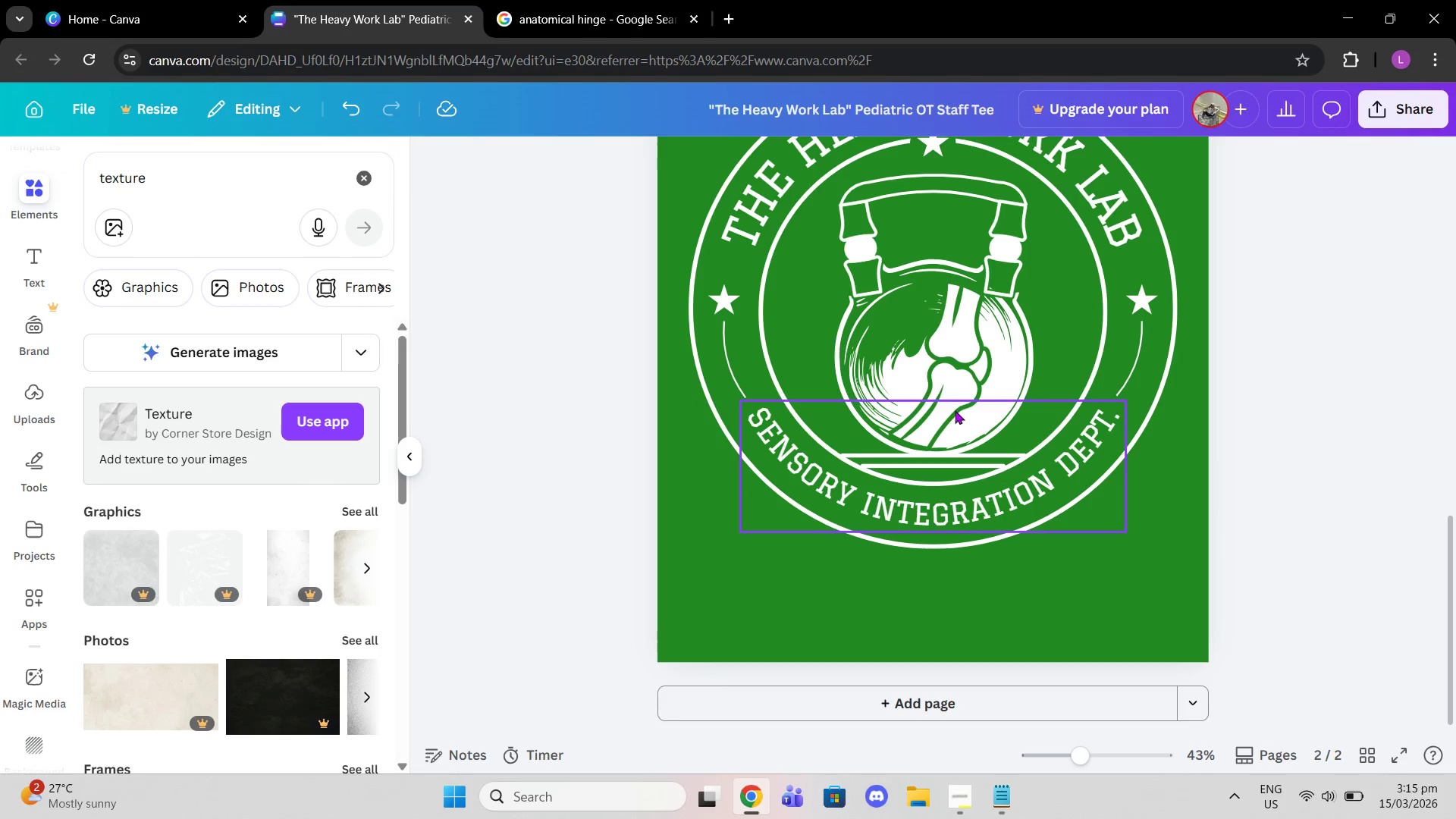 
scroll: coordinate [987, 447], scroll_direction: up, amount: 10.0
 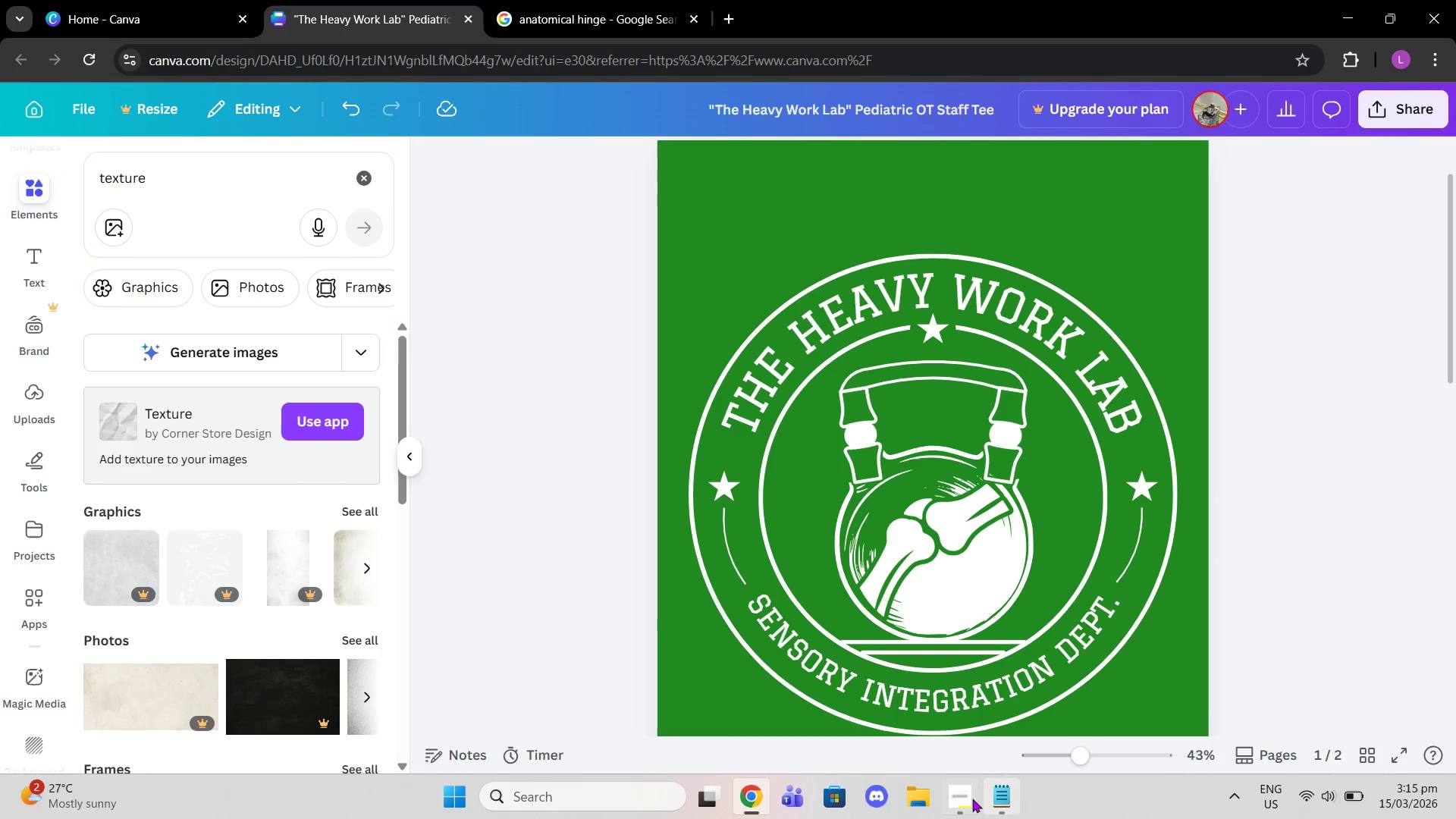 
left_click([962, 795])
 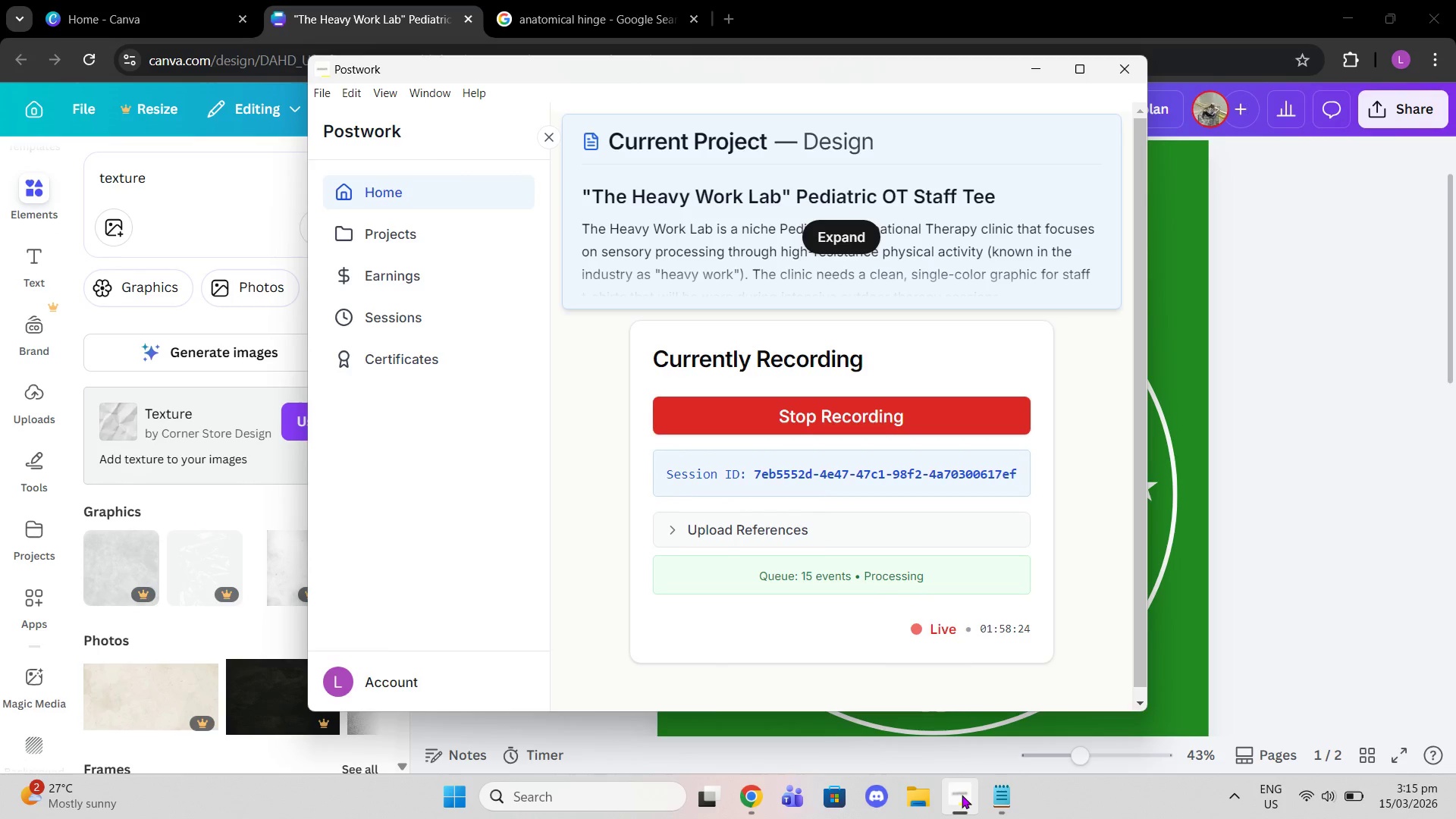 
left_click([962, 795])
 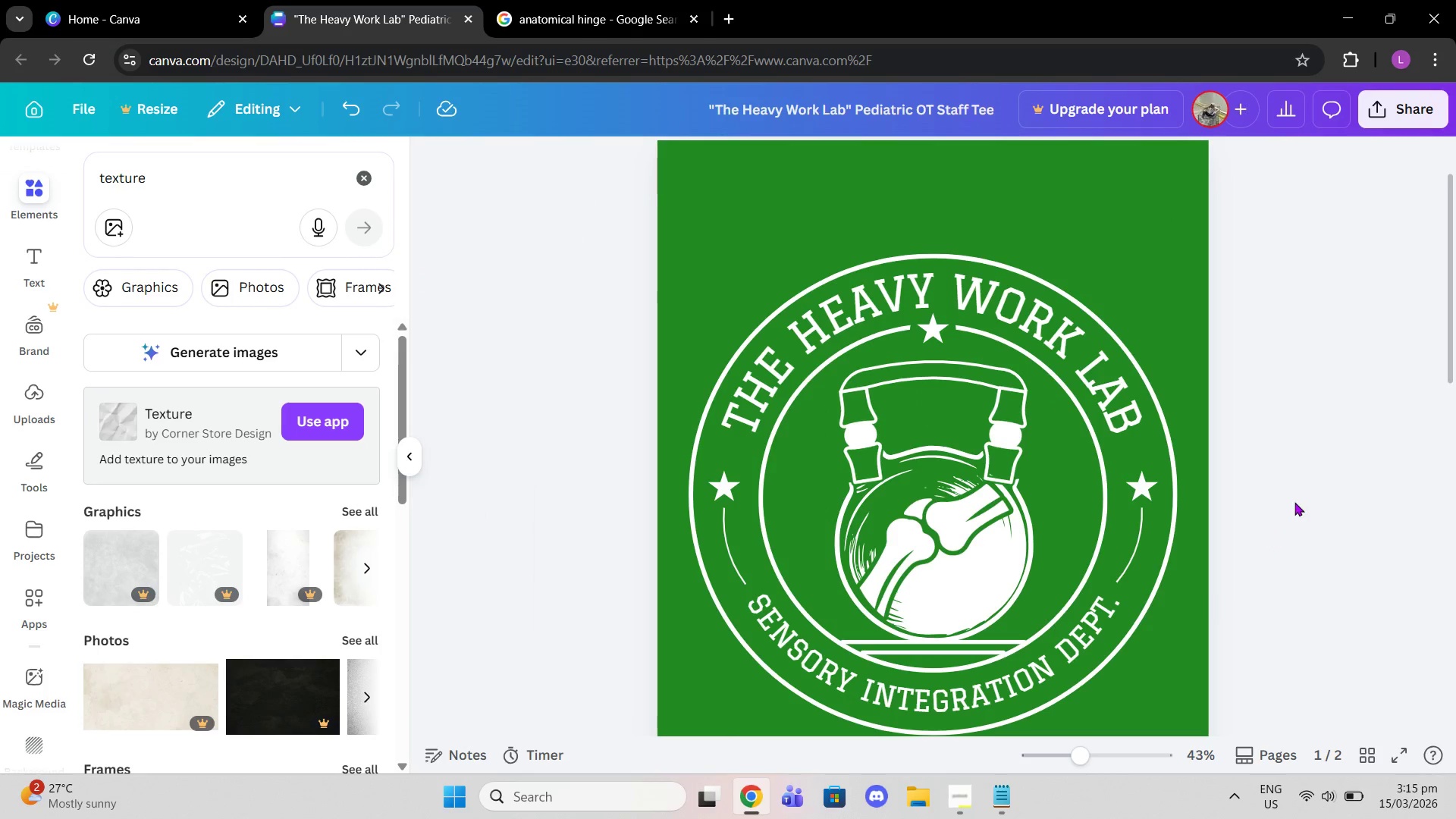 
left_click([1294, 500])
 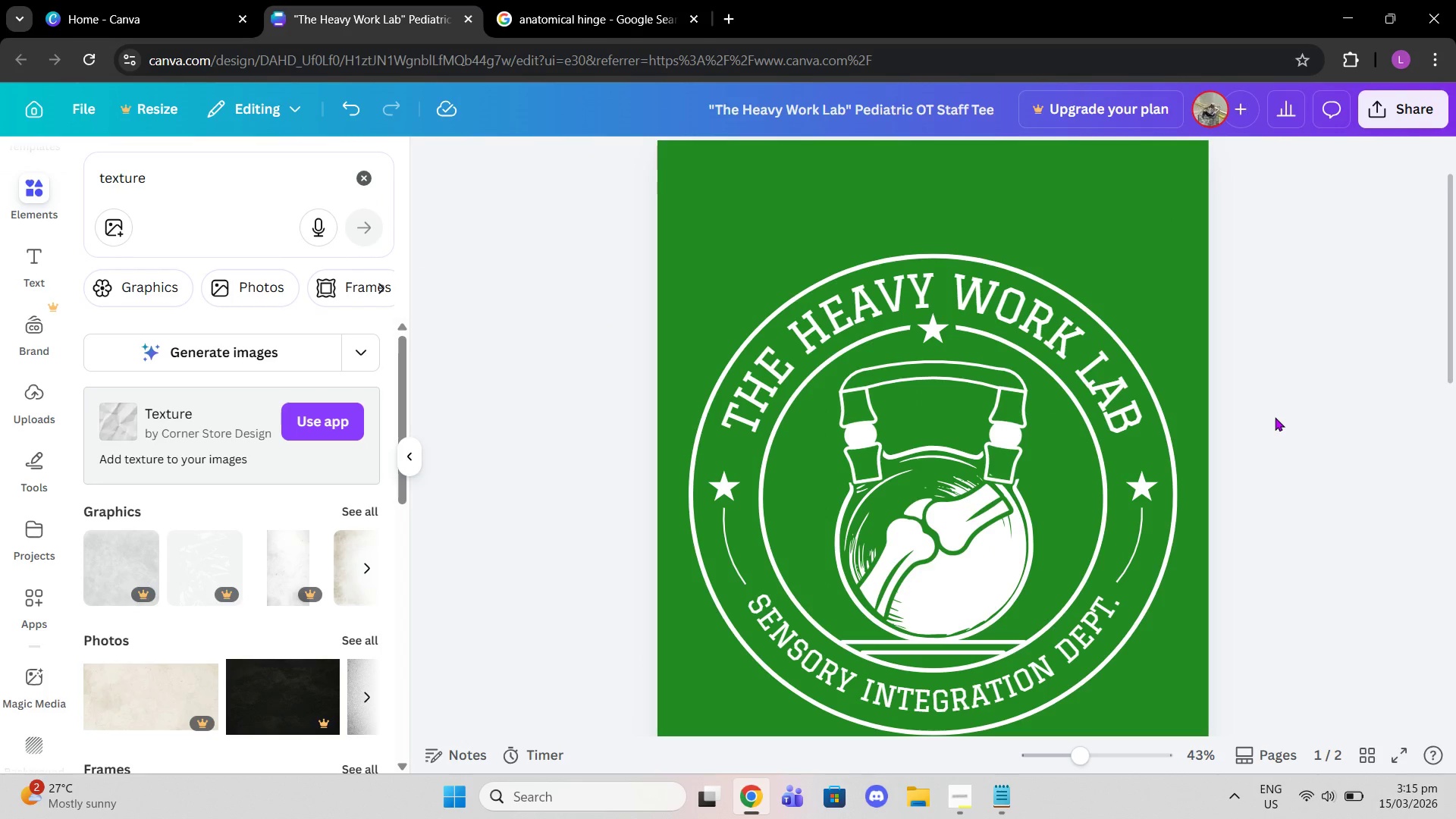 
wait(6.05)
 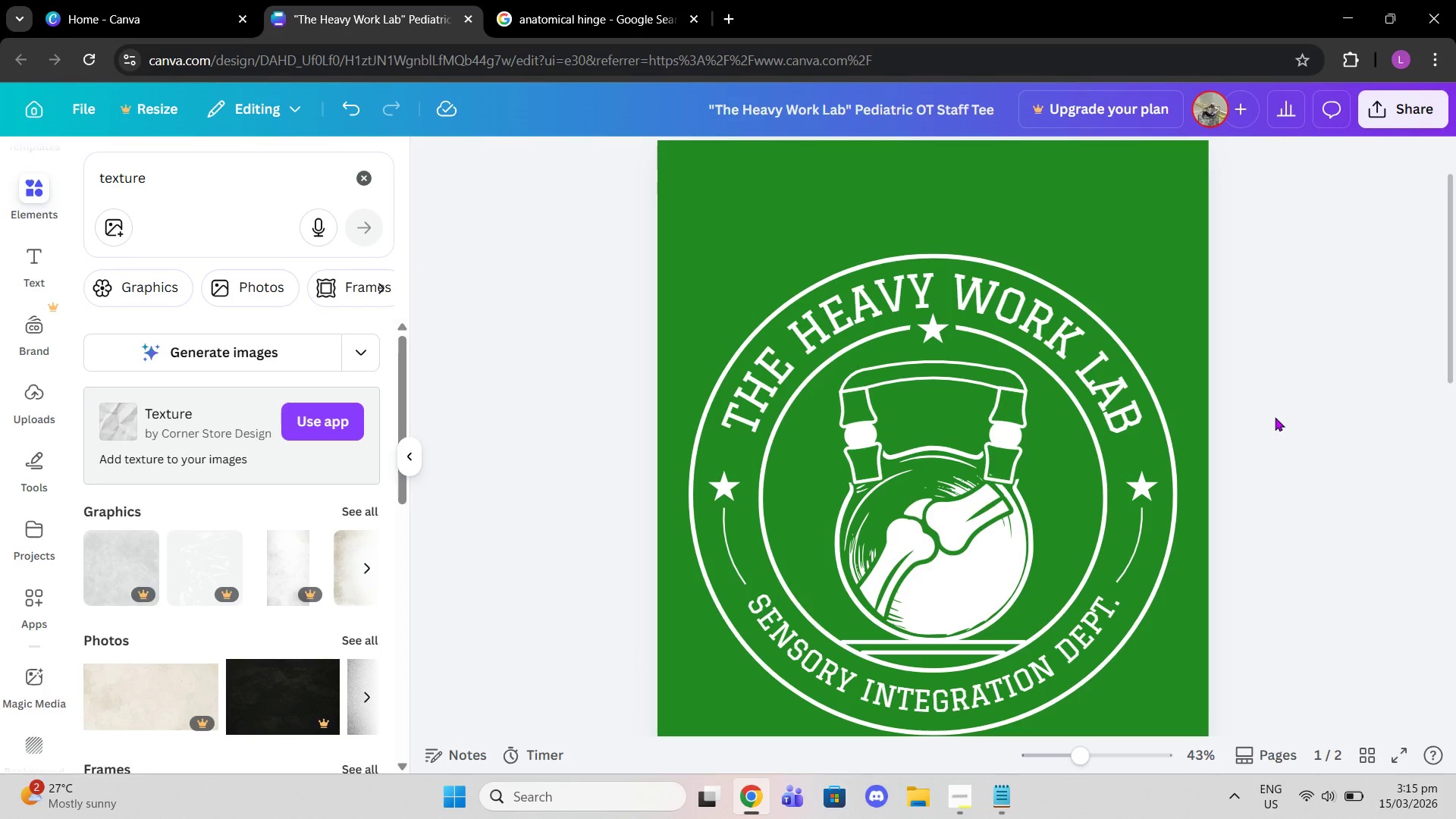 
scroll: coordinate [1244, 472], scroll_direction: down, amount: 8.0
 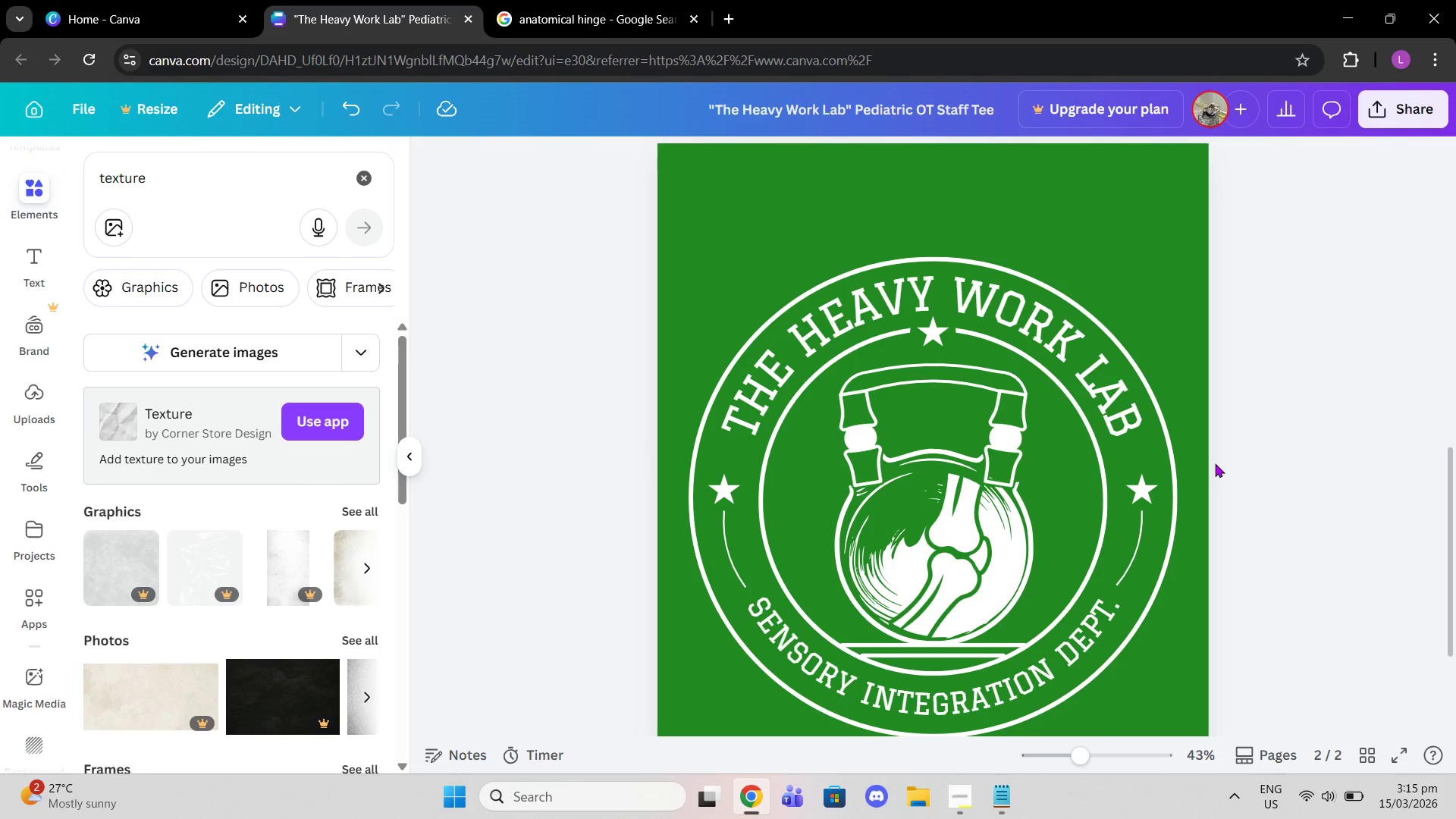 
wait(16.57)
 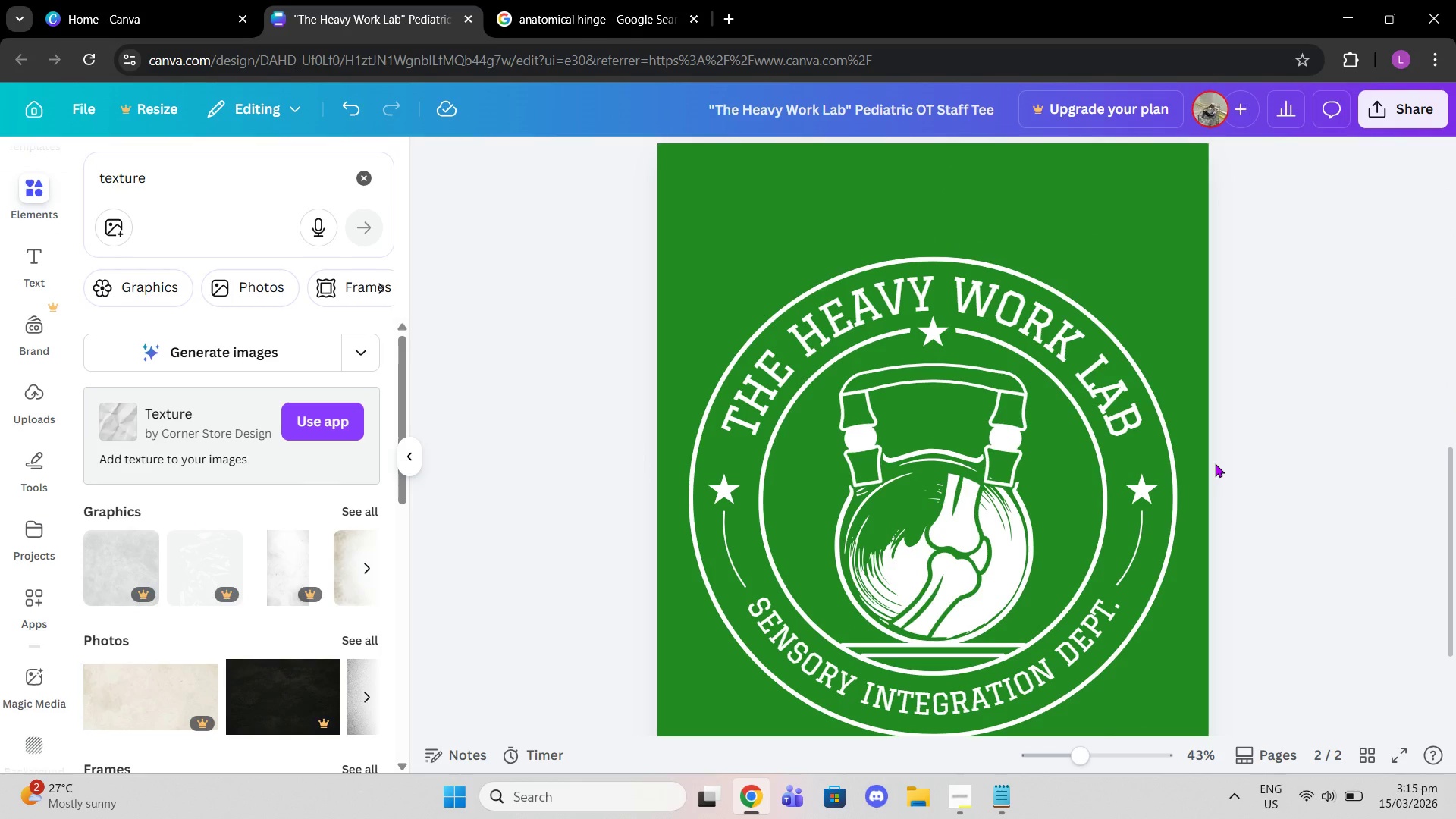 
left_click([943, 560])
 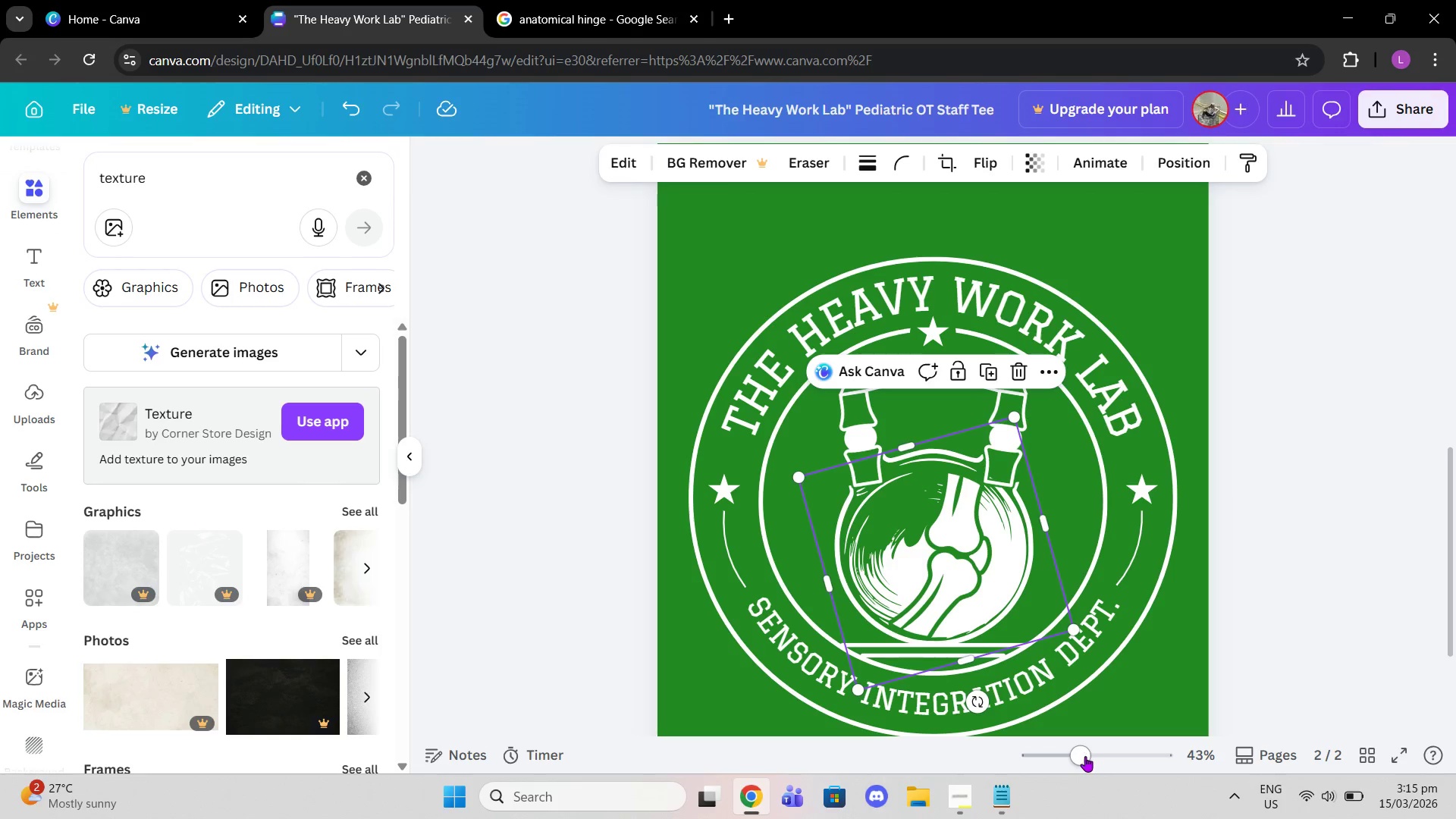 
left_click_drag(start_coordinate=[1076, 757], to_coordinate=[1092, 758])
 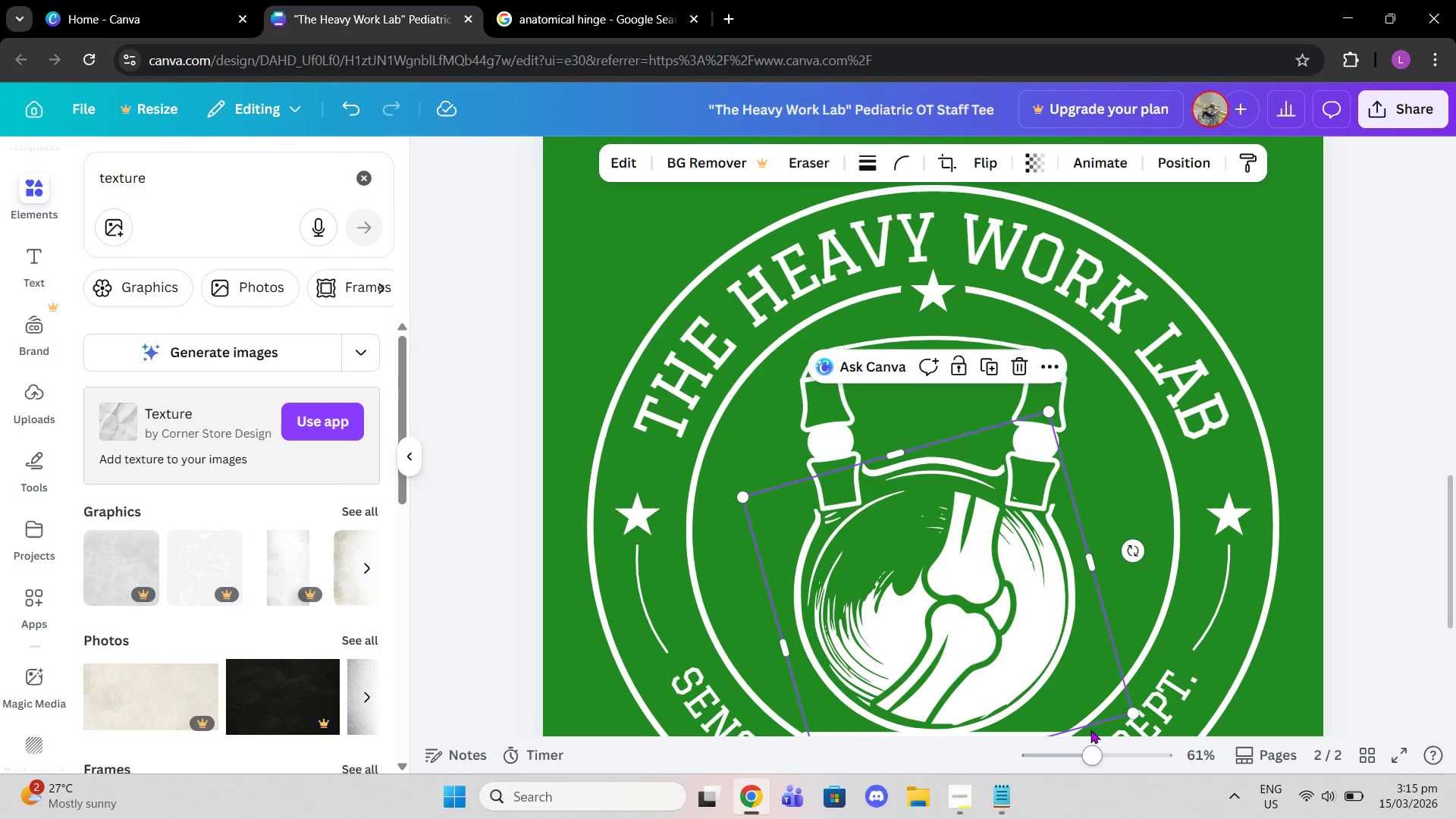 
scroll: coordinate [1090, 721], scroll_direction: down, amount: 4.0
 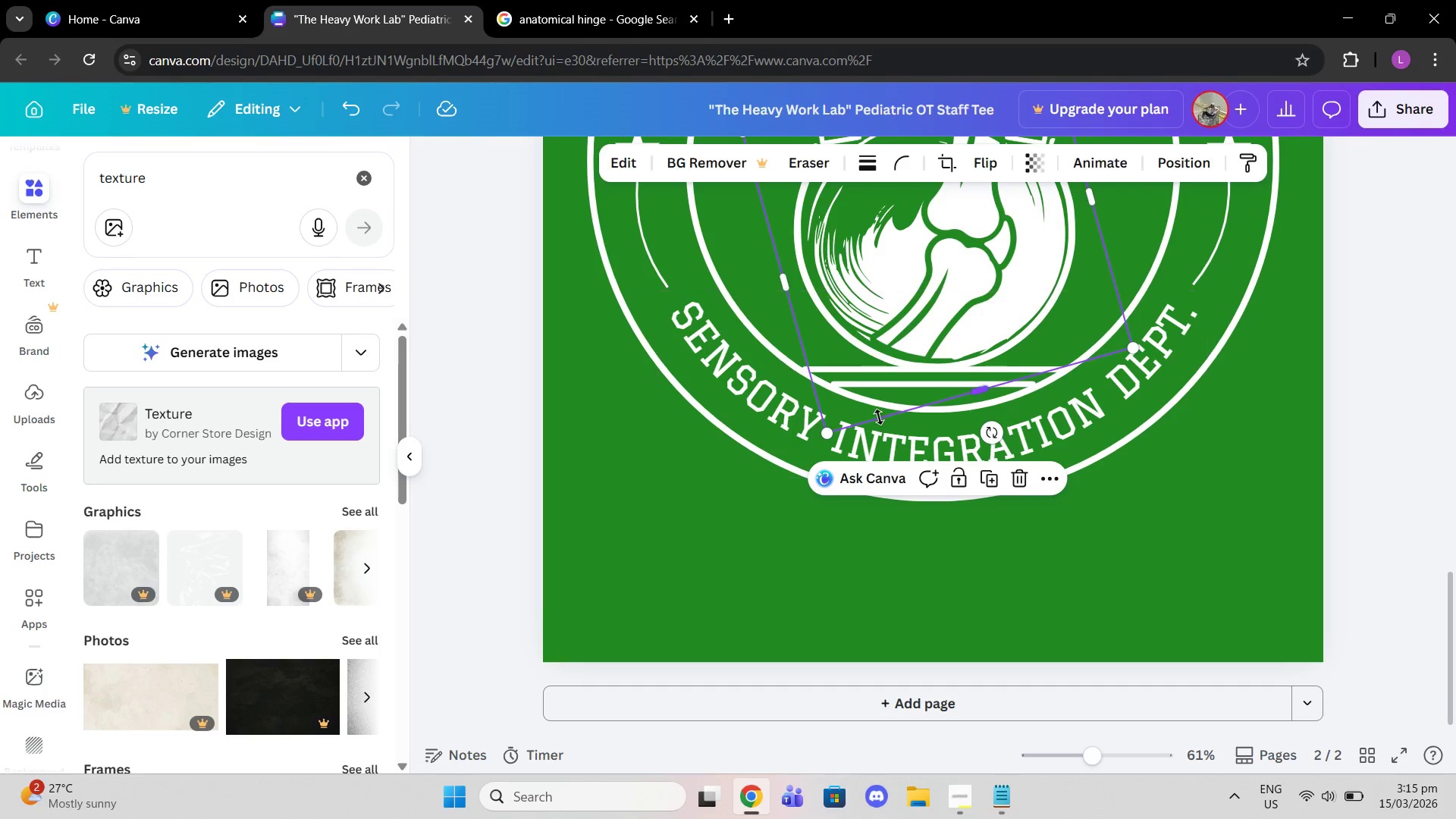 
scroll: coordinate [970, 419], scroll_direction: up, amount: 2.0
 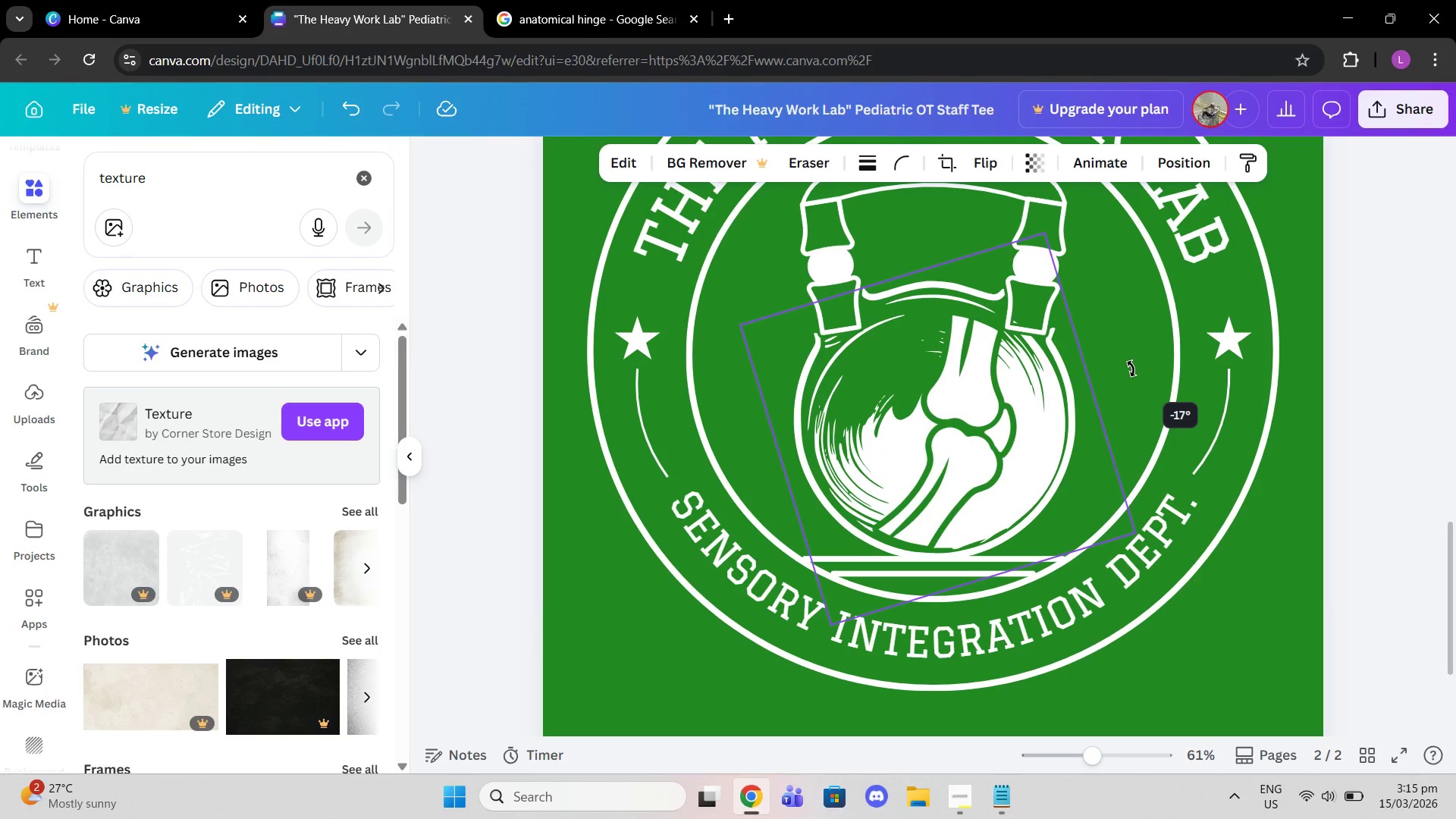 
left_click([1351, 364])
 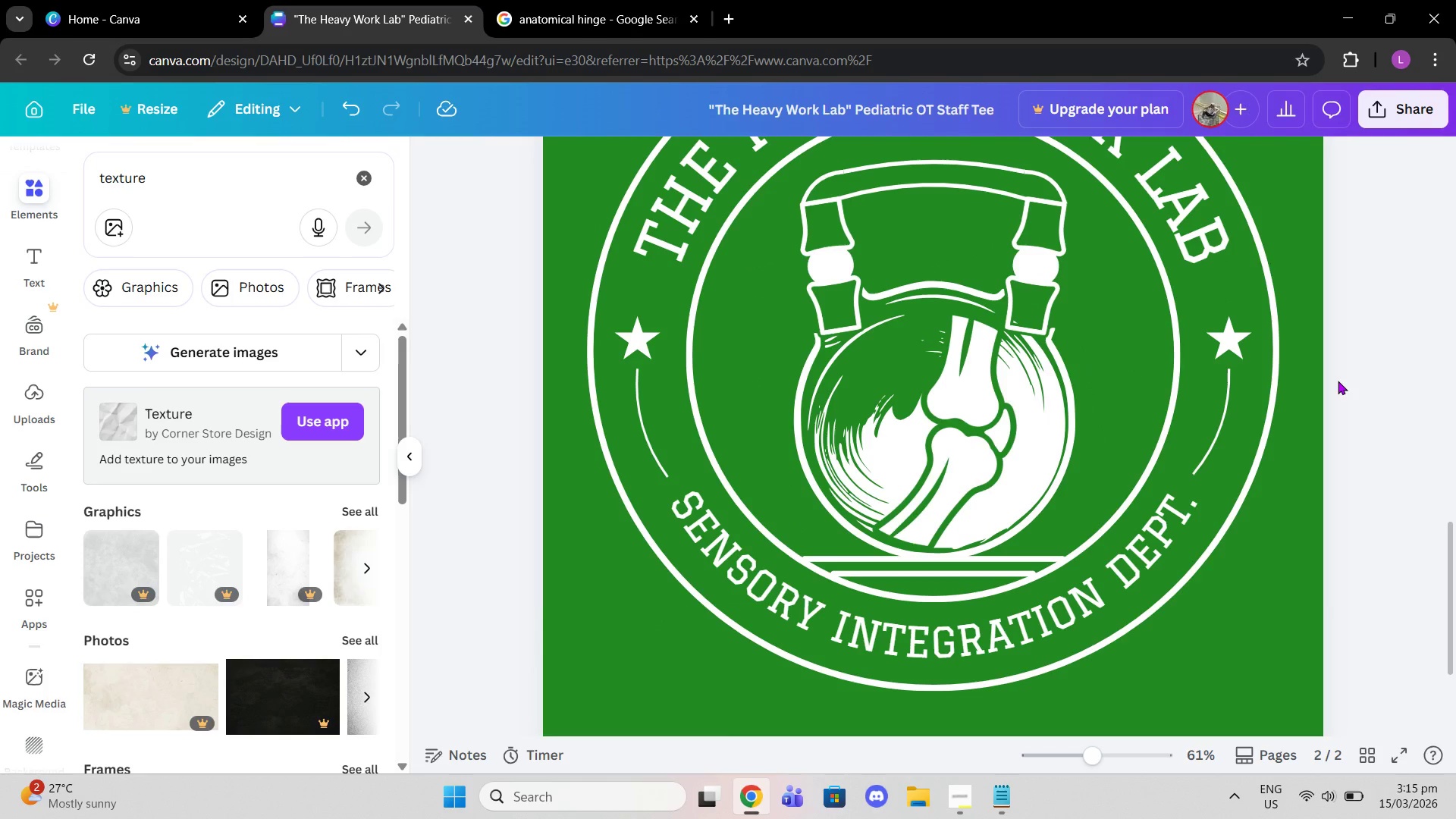 
scroll: coordinate [1338, 381], scroll_direction: up, amount: 18.0
 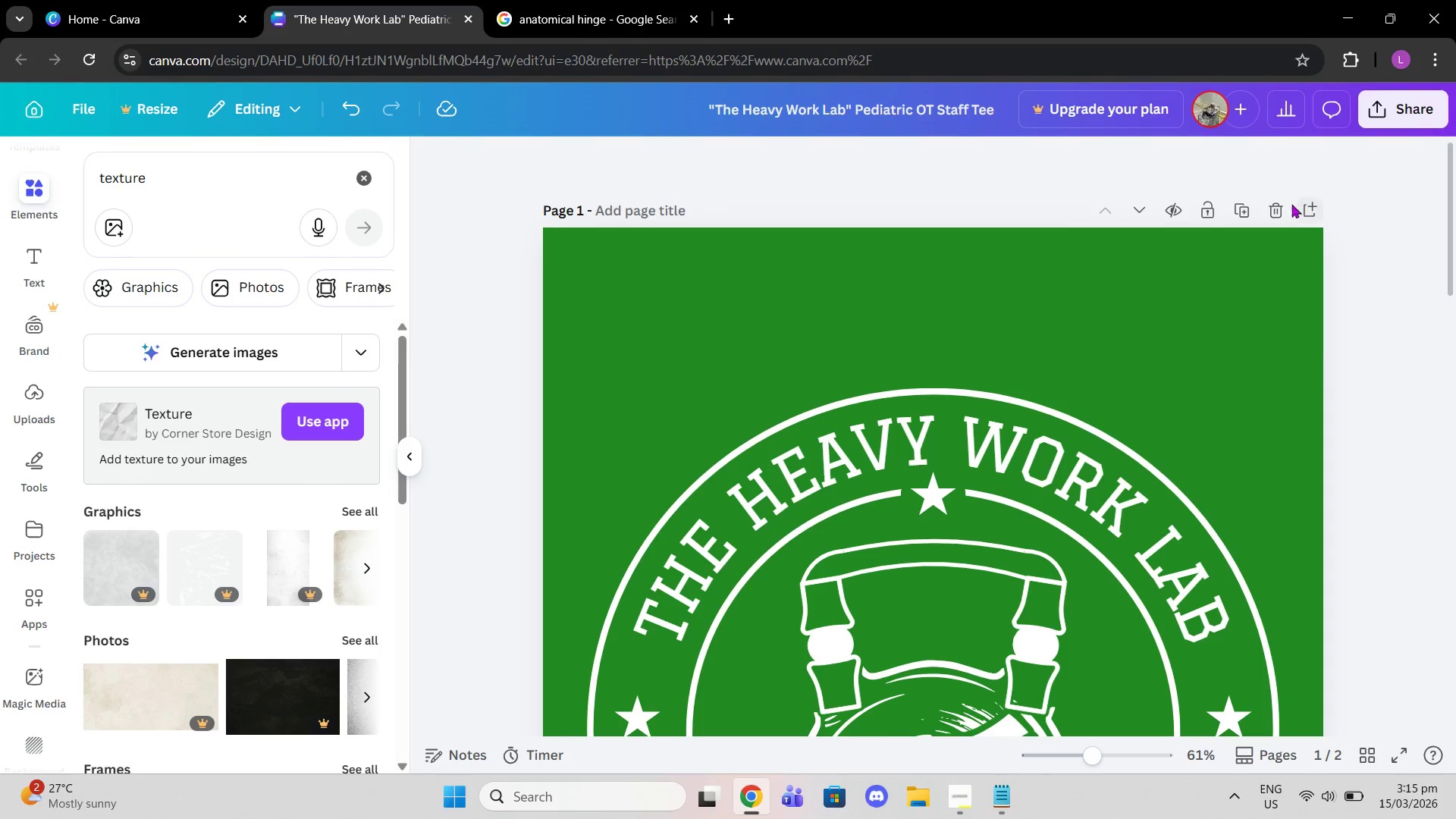 
left_click([1286, 204])
 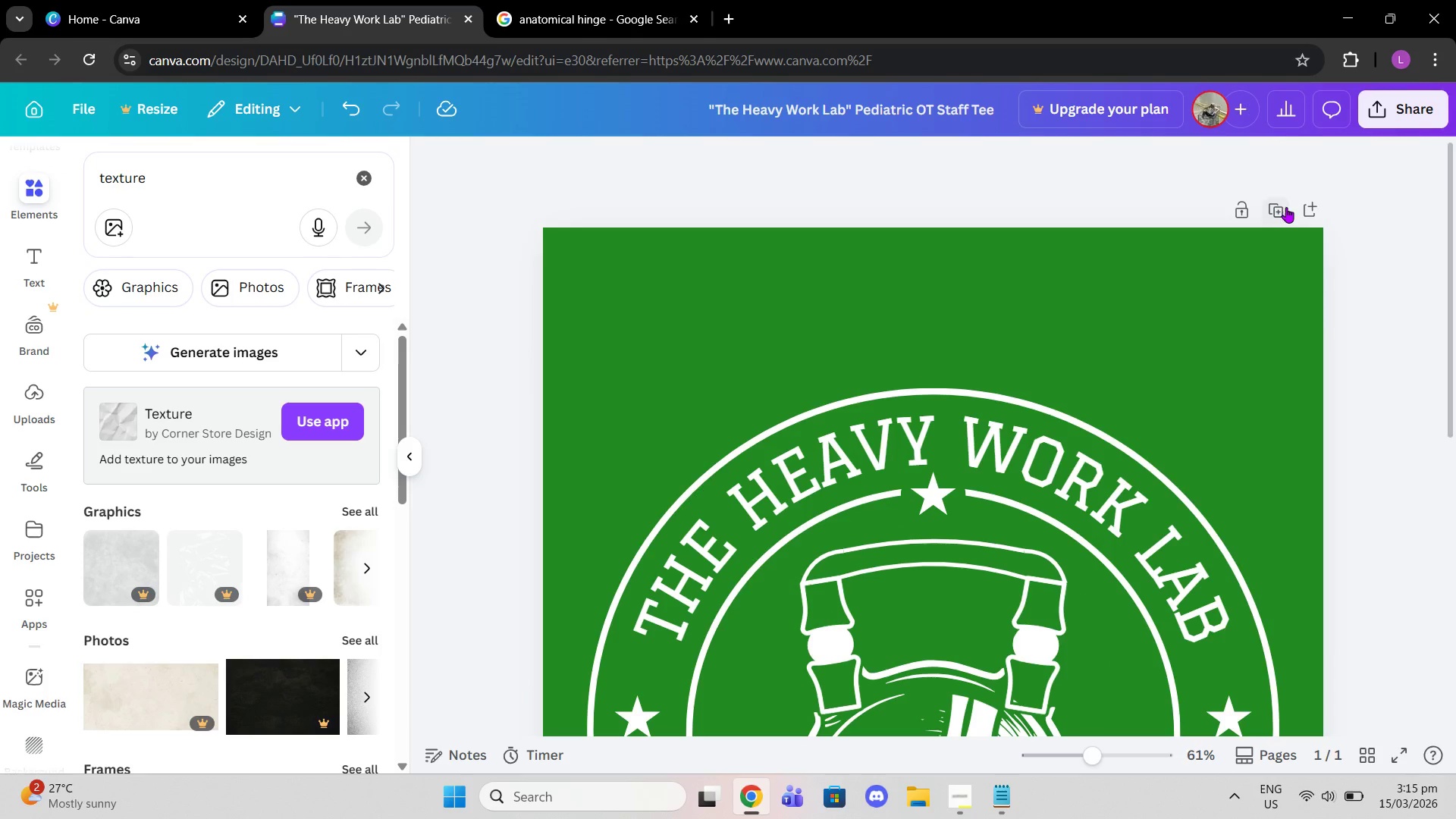 
scroll: coordinate [1314, 356], scroll_direction: down, amount: 4.0
 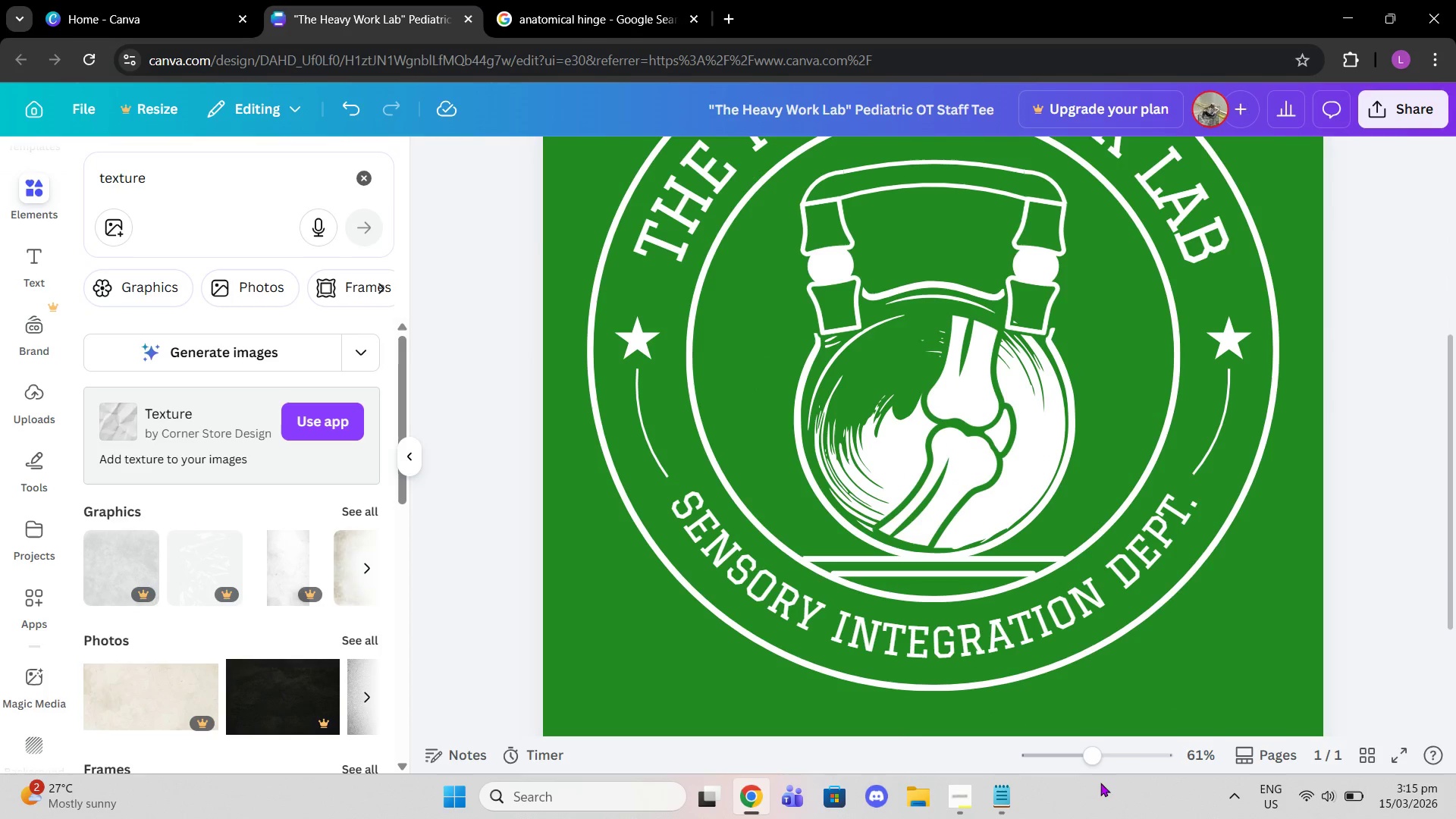 
left_click_drag(start_coordinate=[1095, 752], to_coordinate=[1082, 749])
 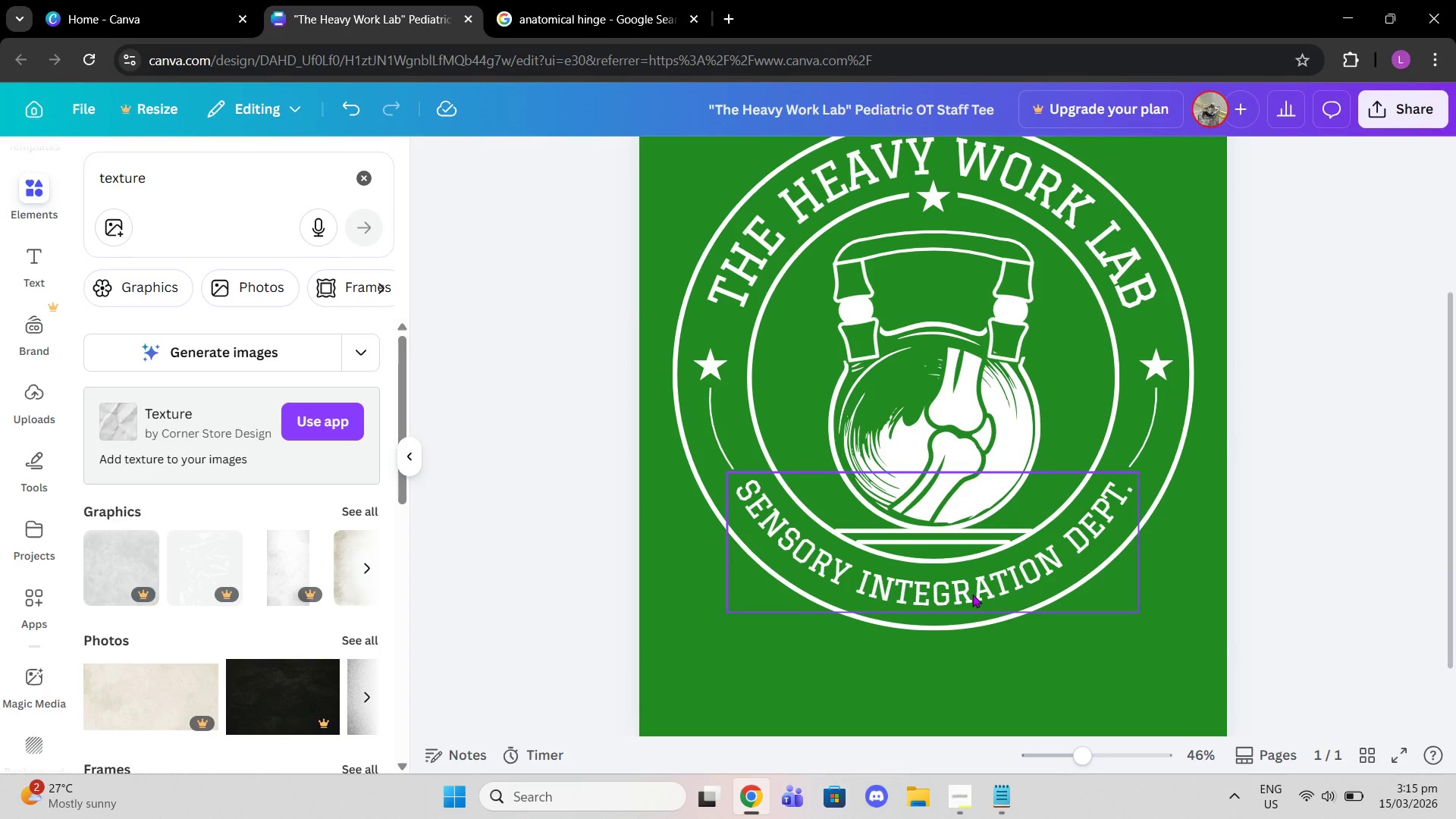 
left_click([972, 594])
 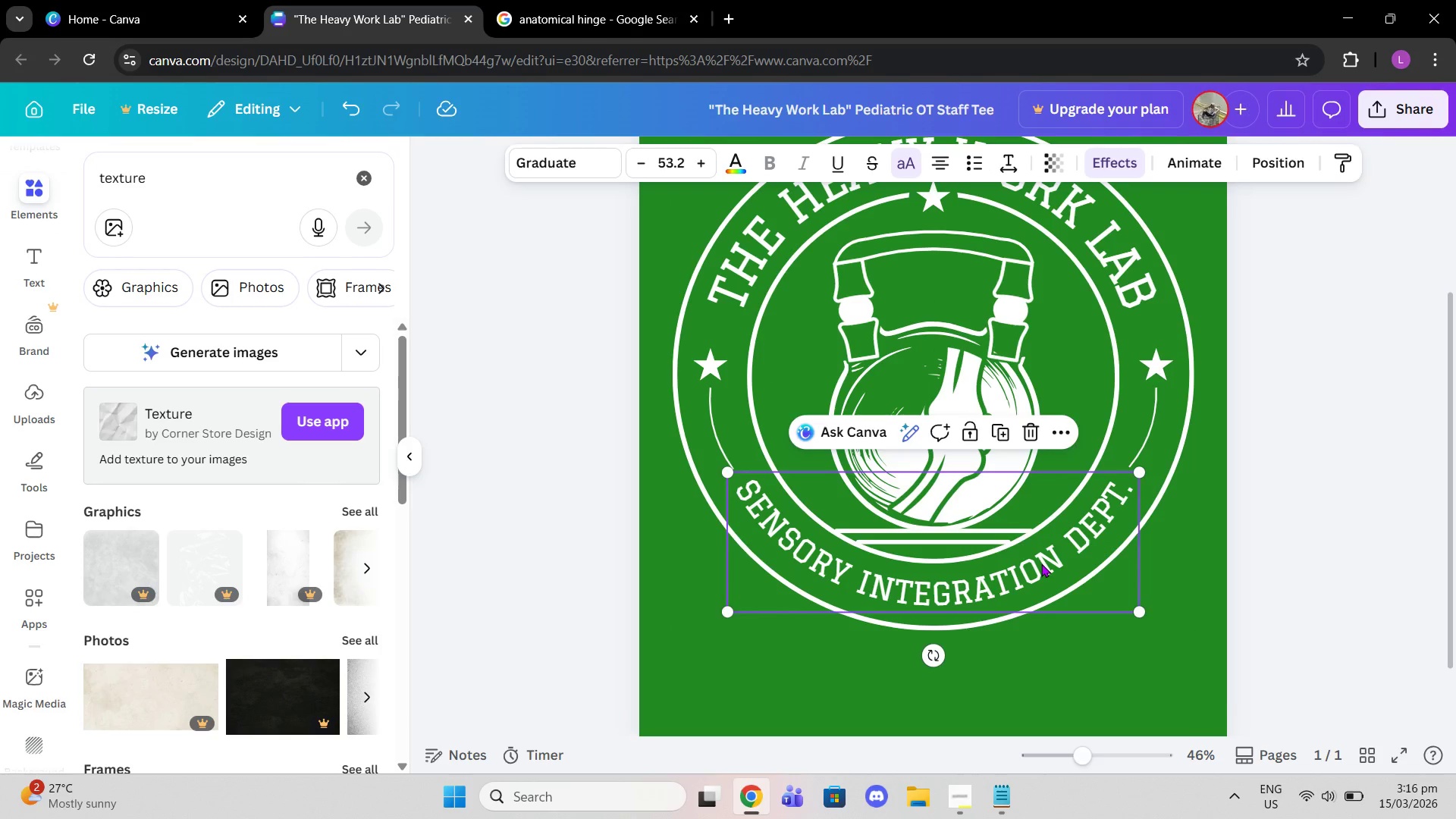 
wait(15.31)
 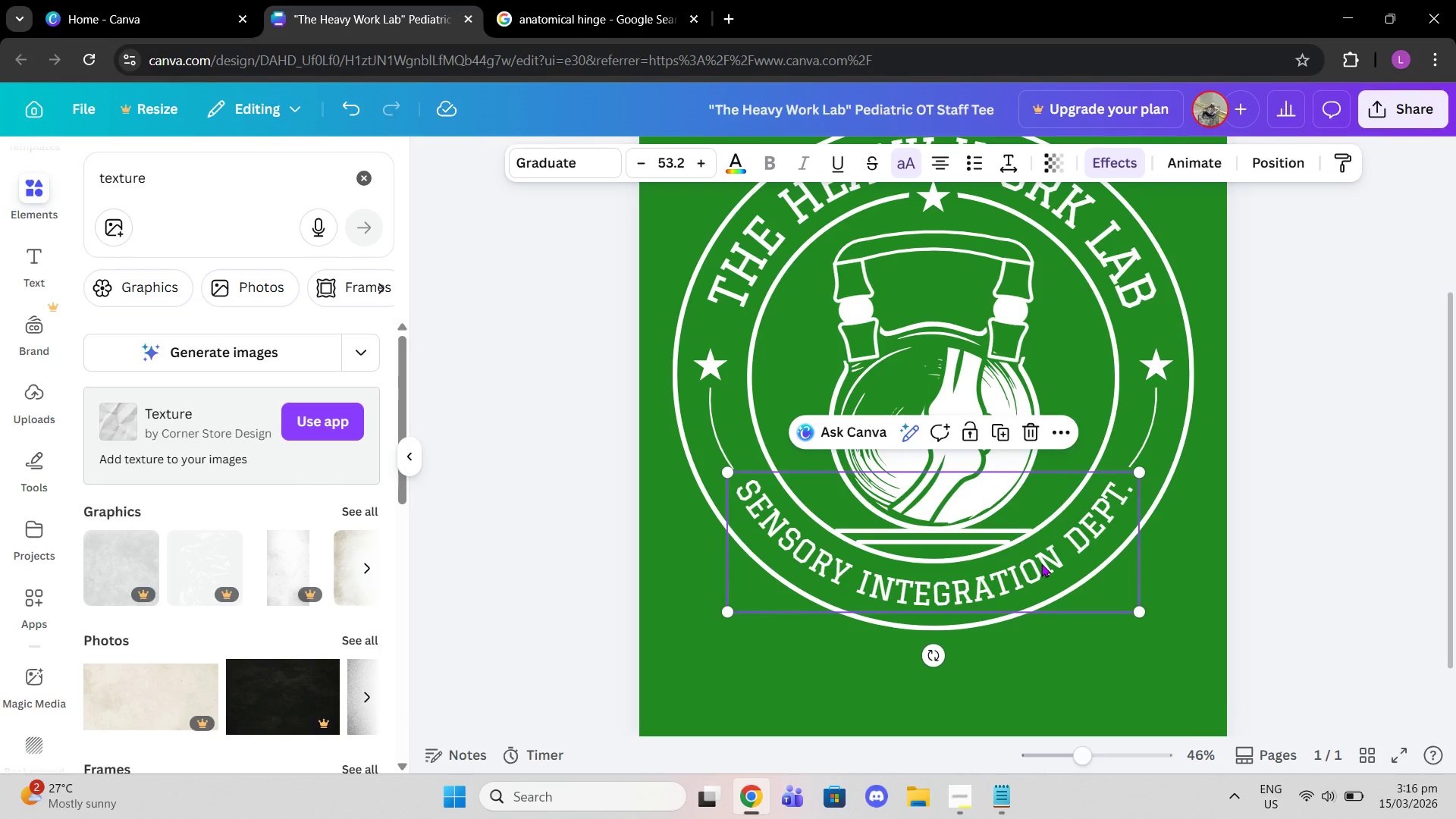 
left_click([1292, 168])
 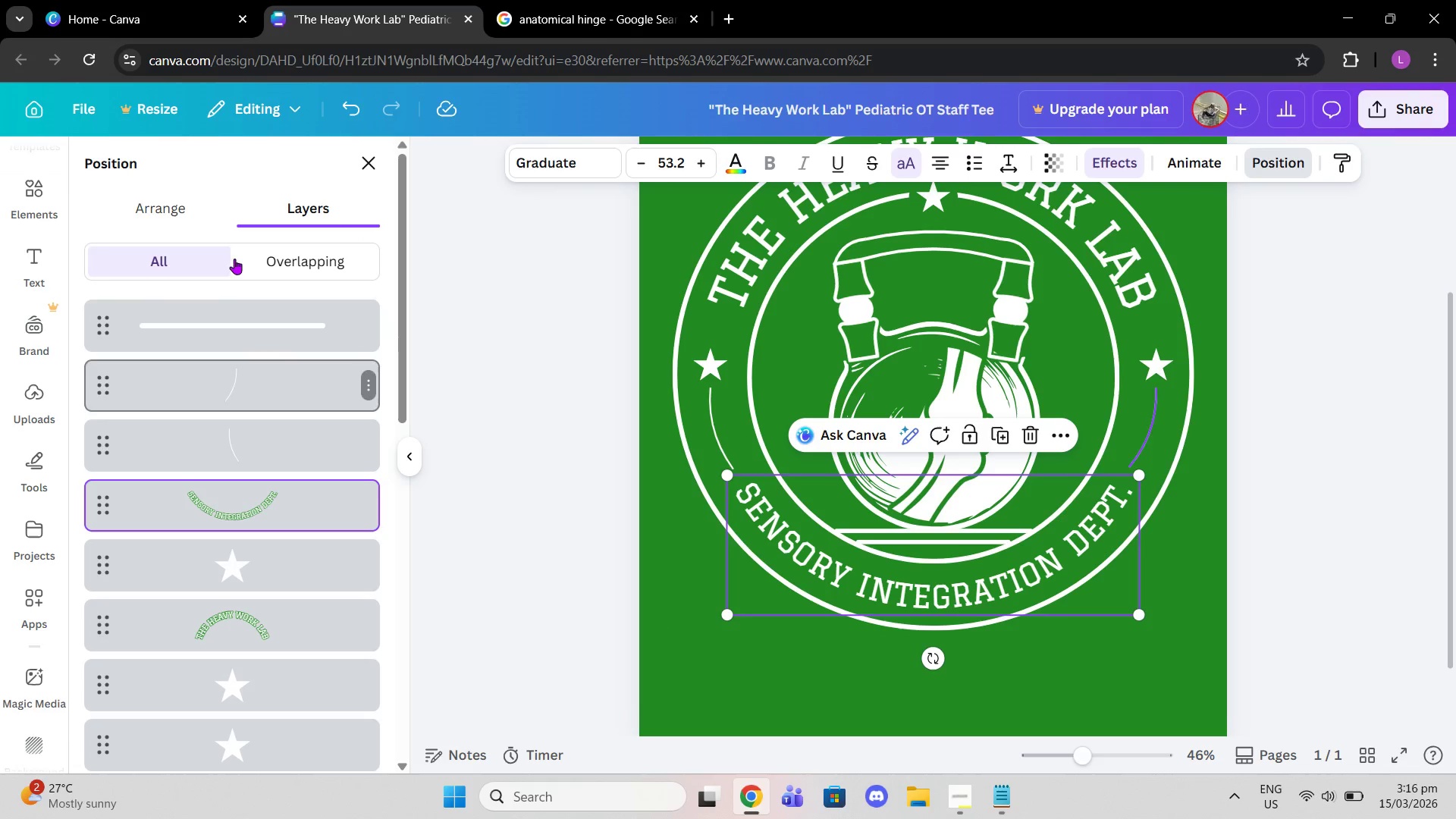 
left_click([195, 217])
 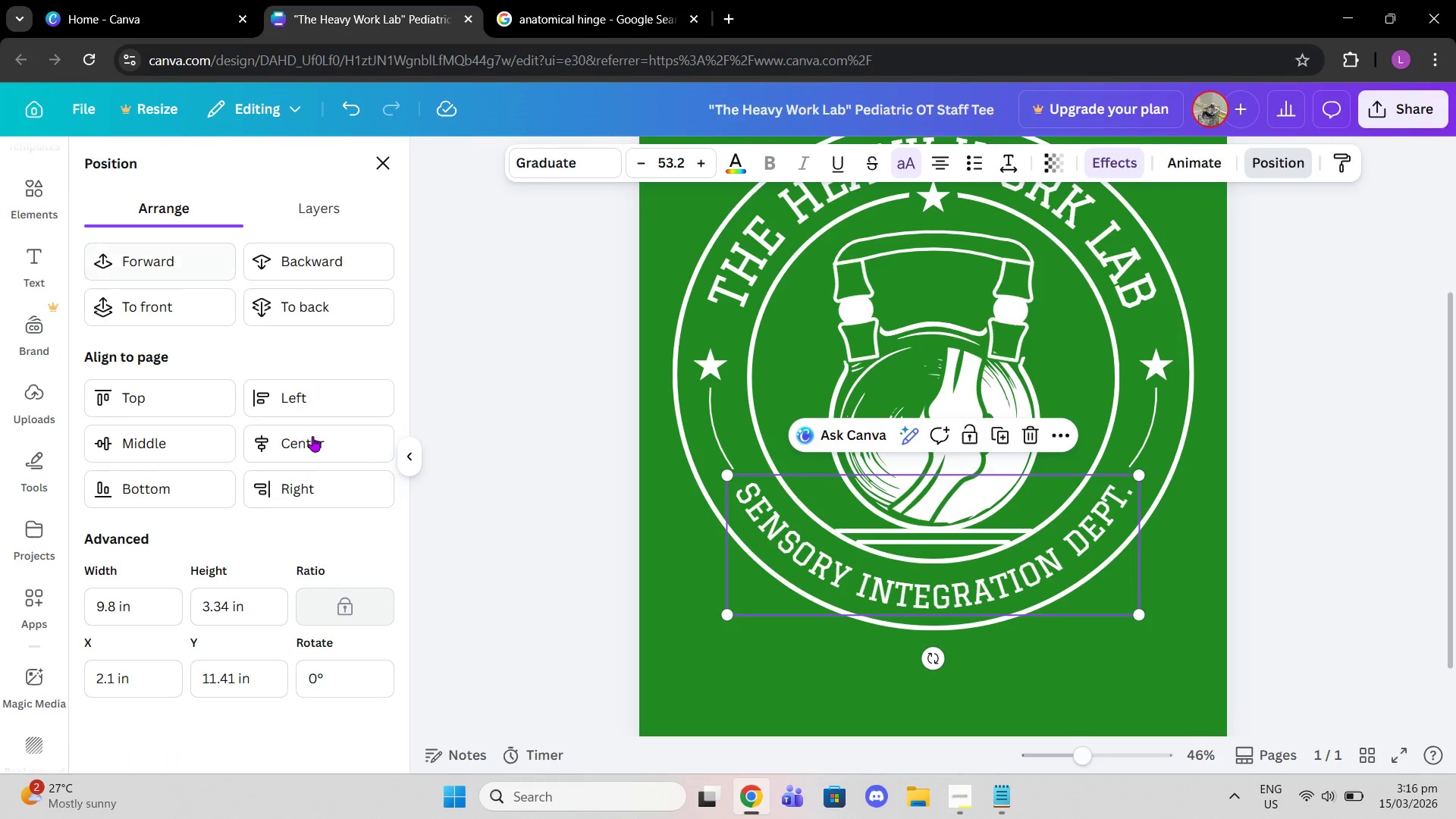 
left_click([315, 437])
 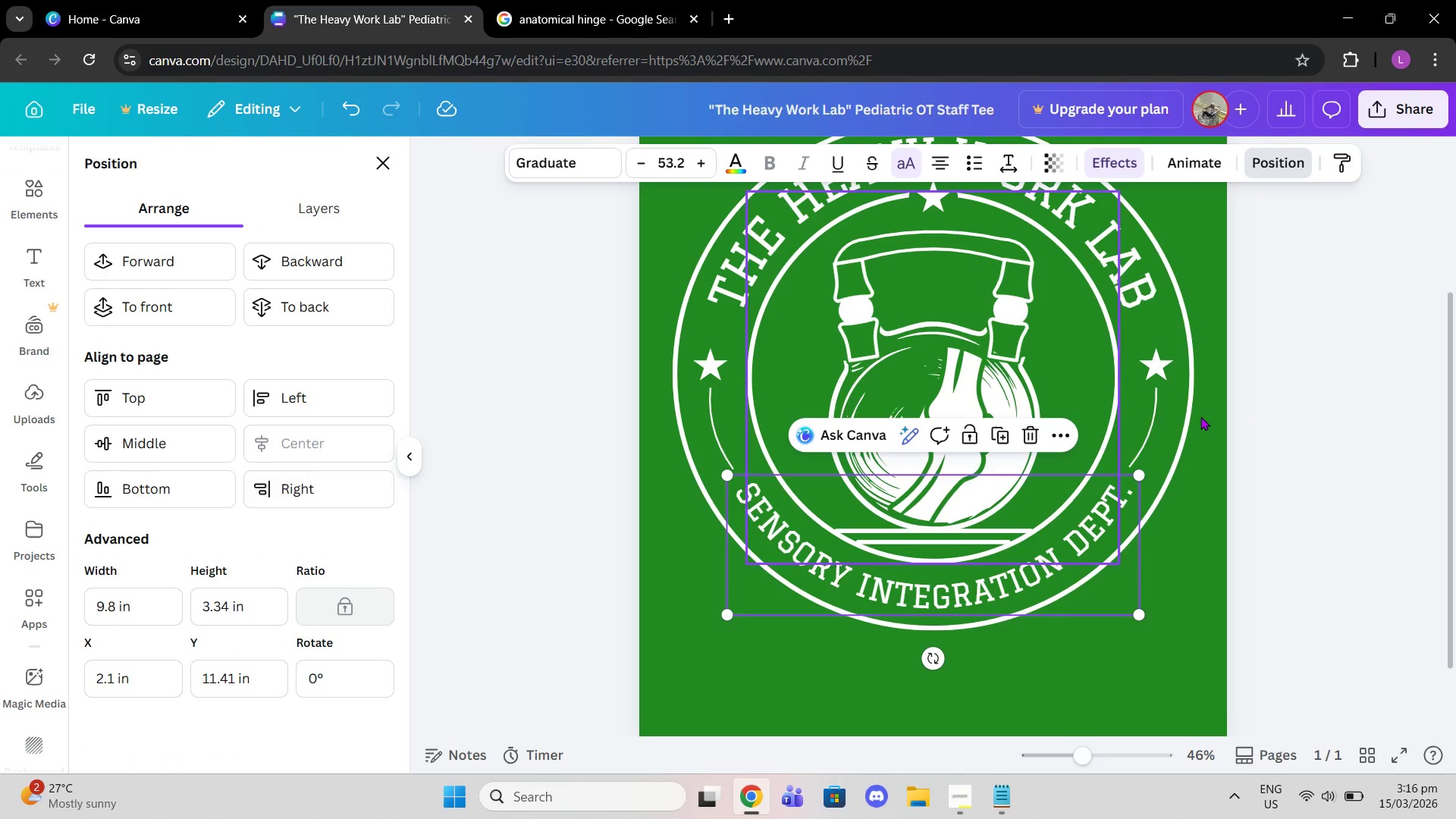 
left_click([1275, 422])
 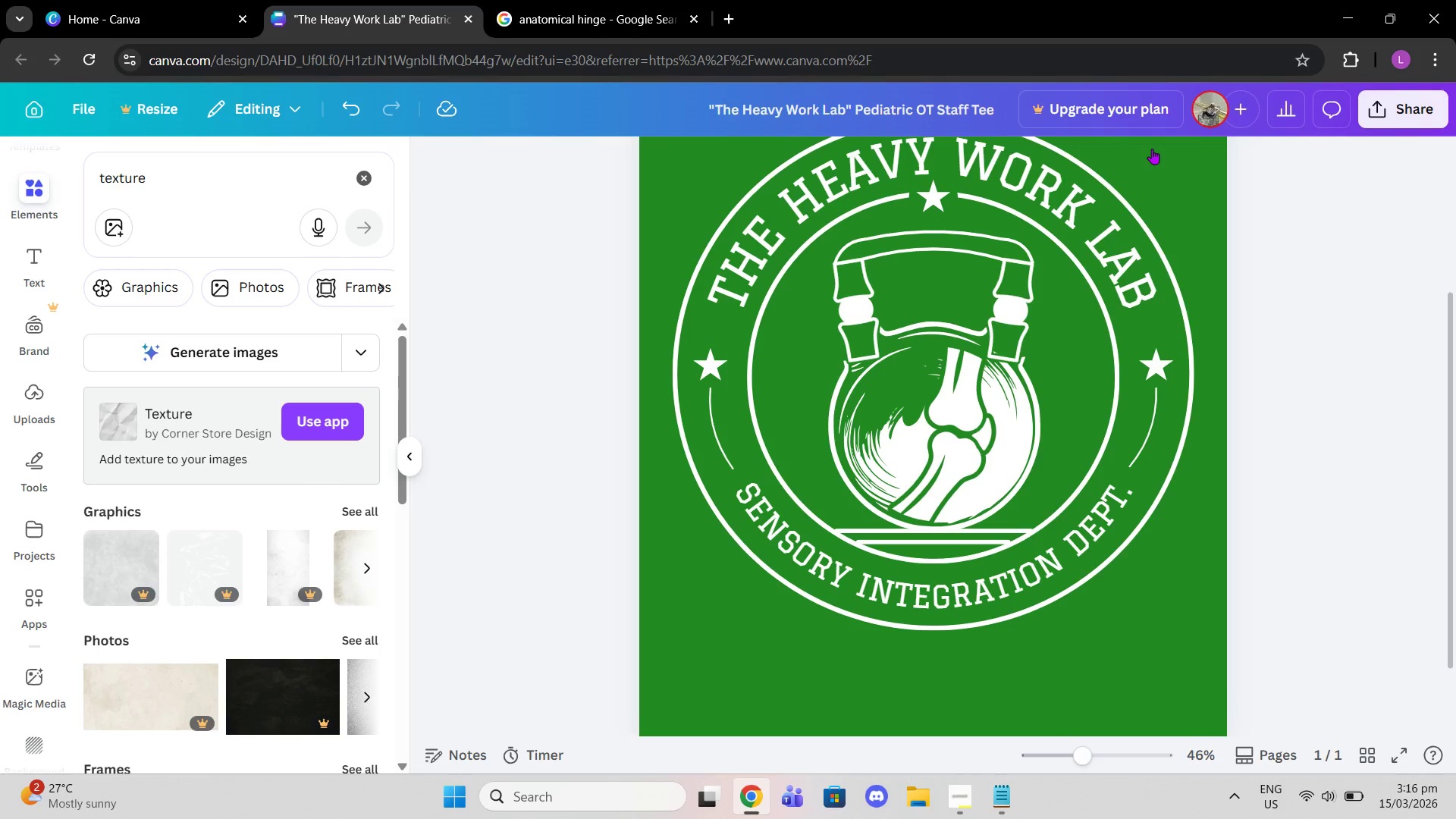 
left_click([1065, 550])
 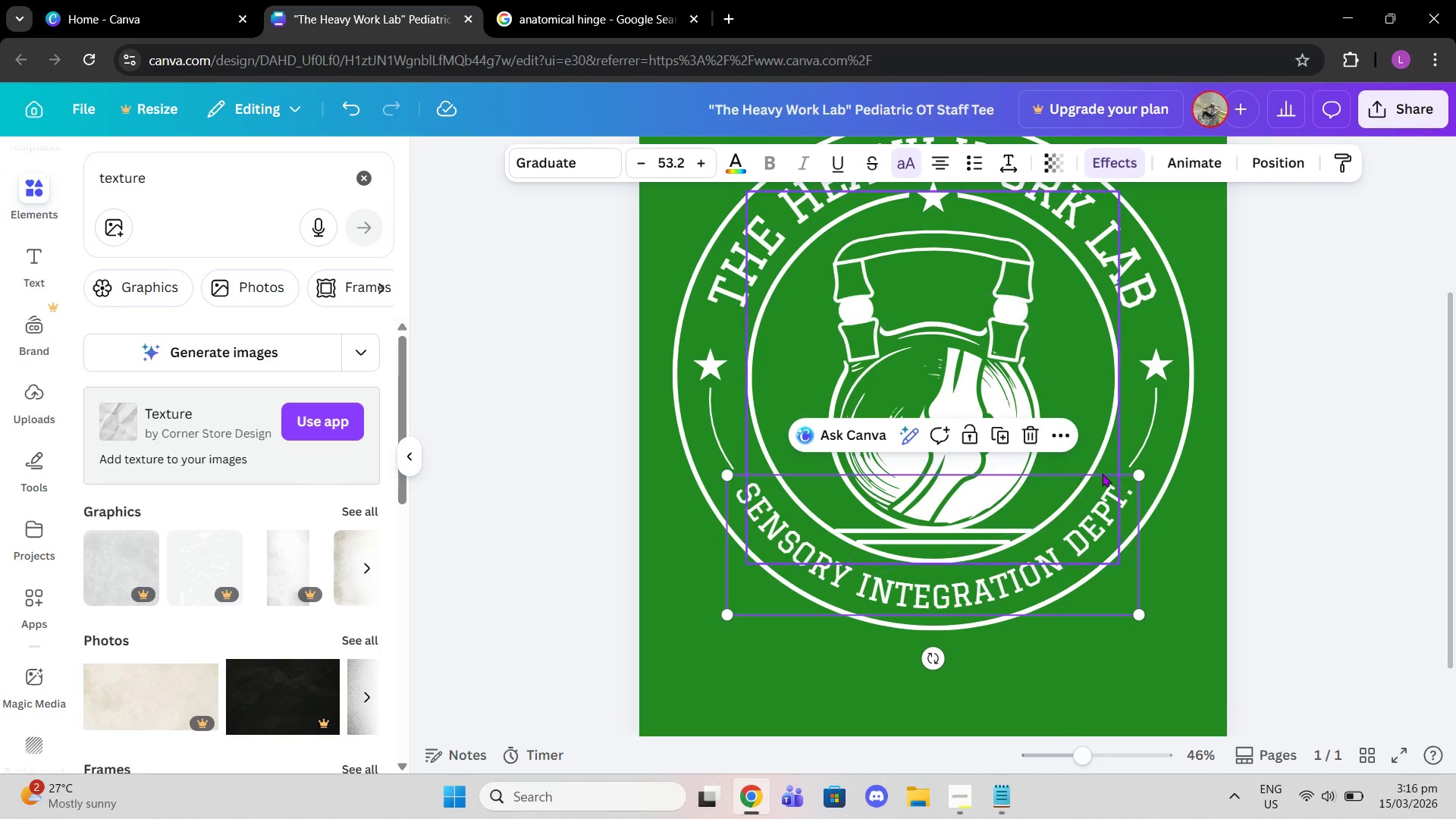 
left_click([1130, 461])
 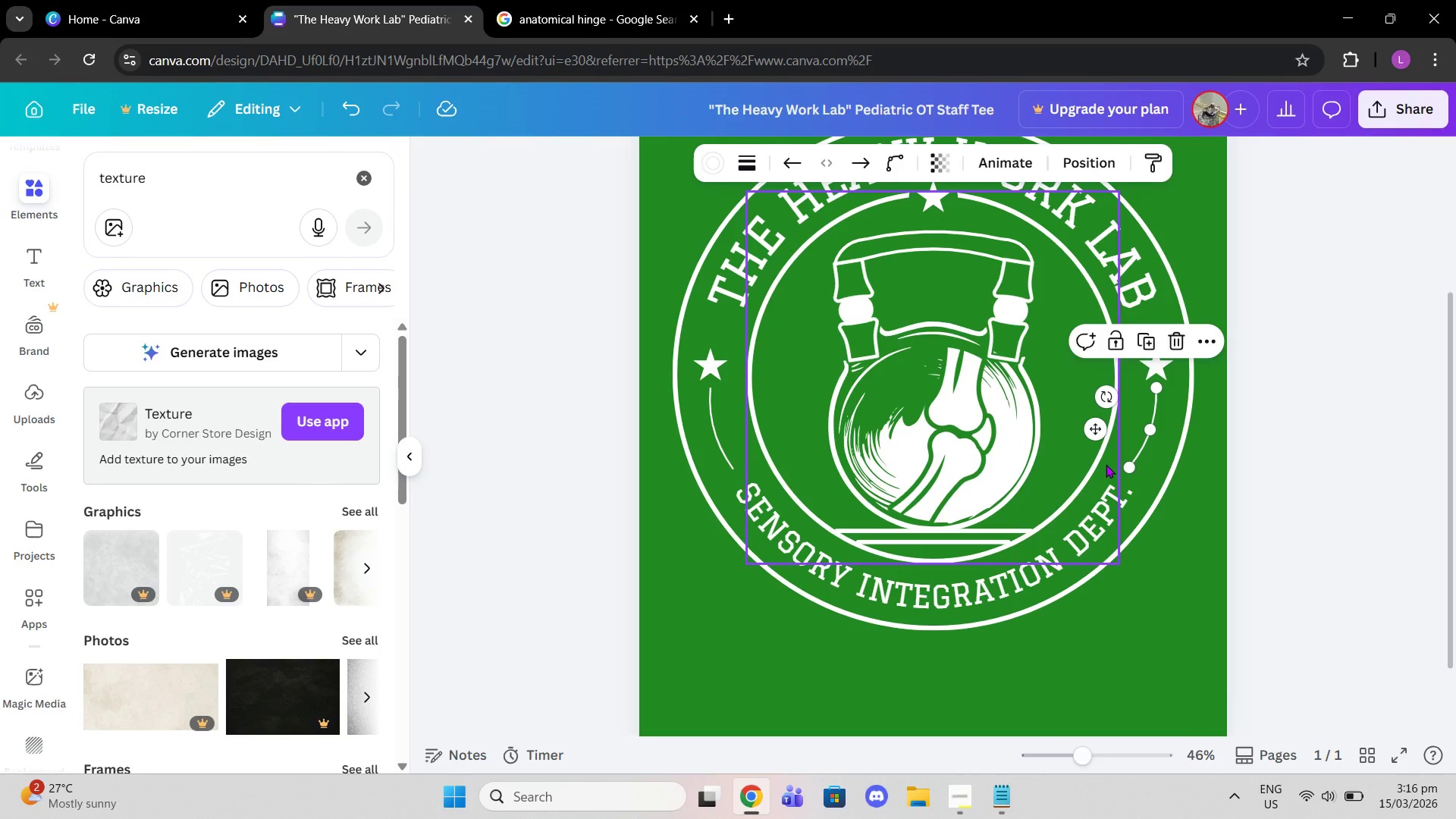 
hold_key(key=ControlLeft, duration=4.53)